 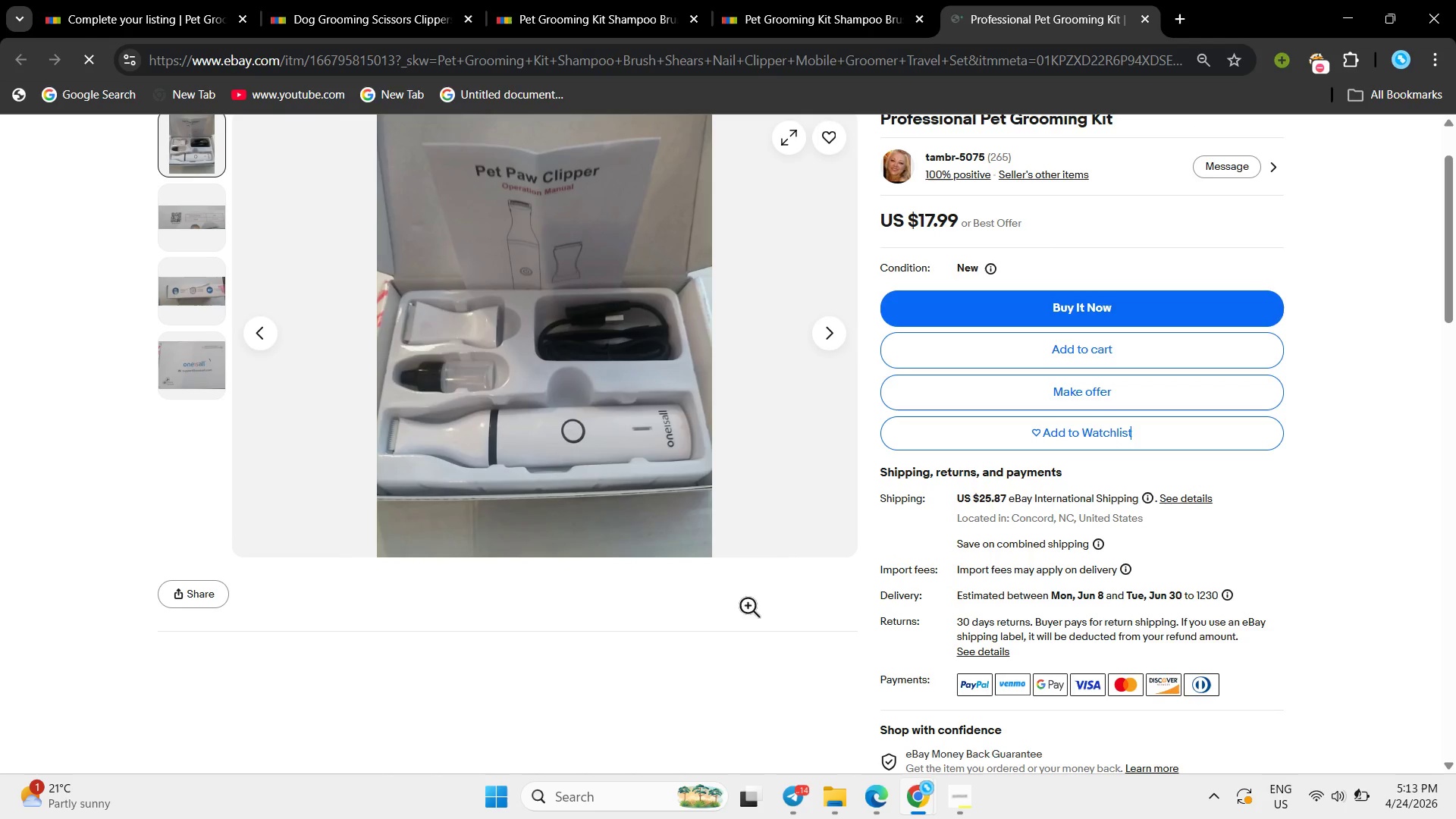 
scroll: coordinate [756, 605], scroll_direction: down, amount: 12.0
 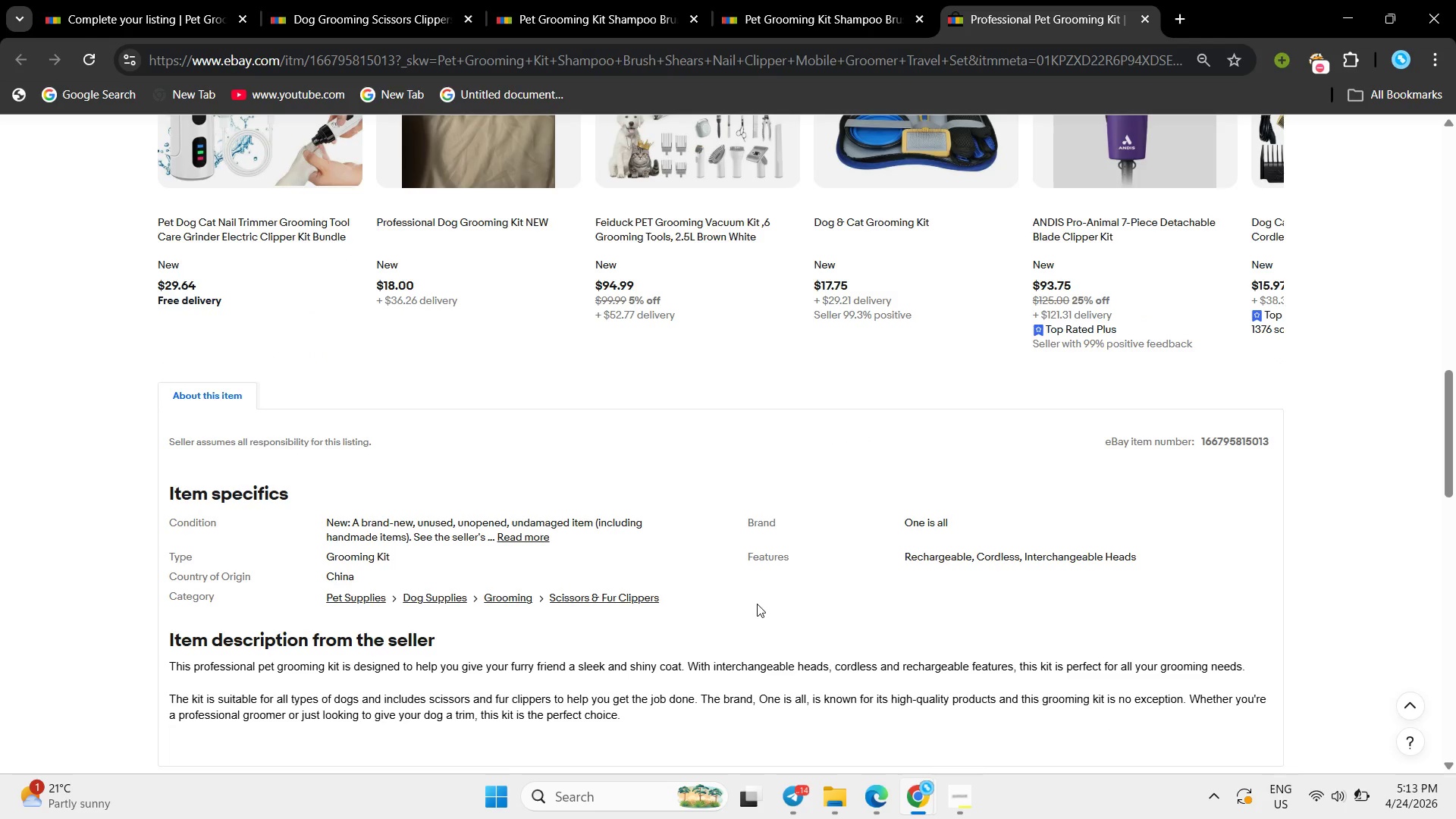 
scroll: coordinate [753, 596], scroll_direction: up, amount: 13.0
 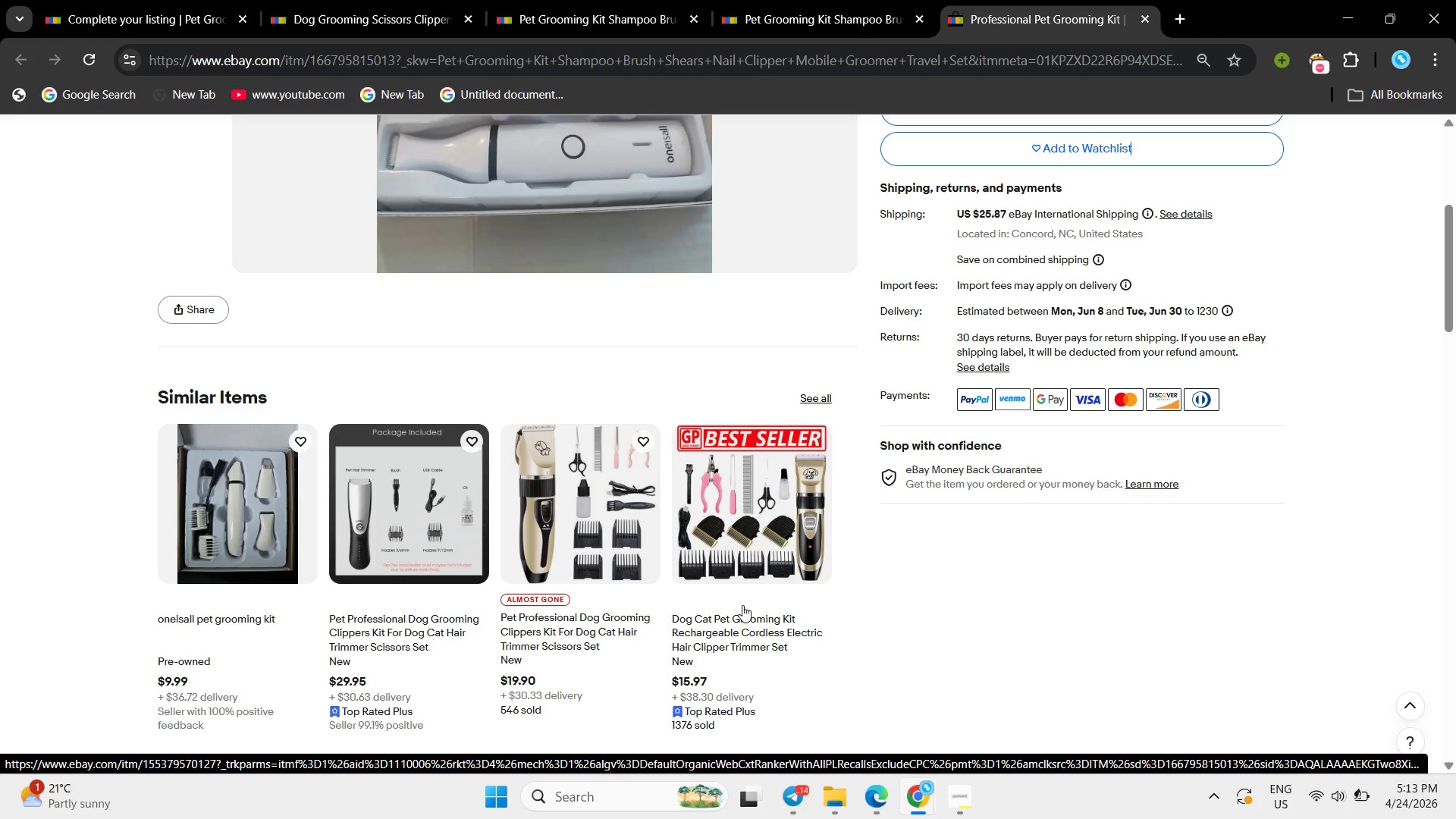 
left_click([745, 617])
 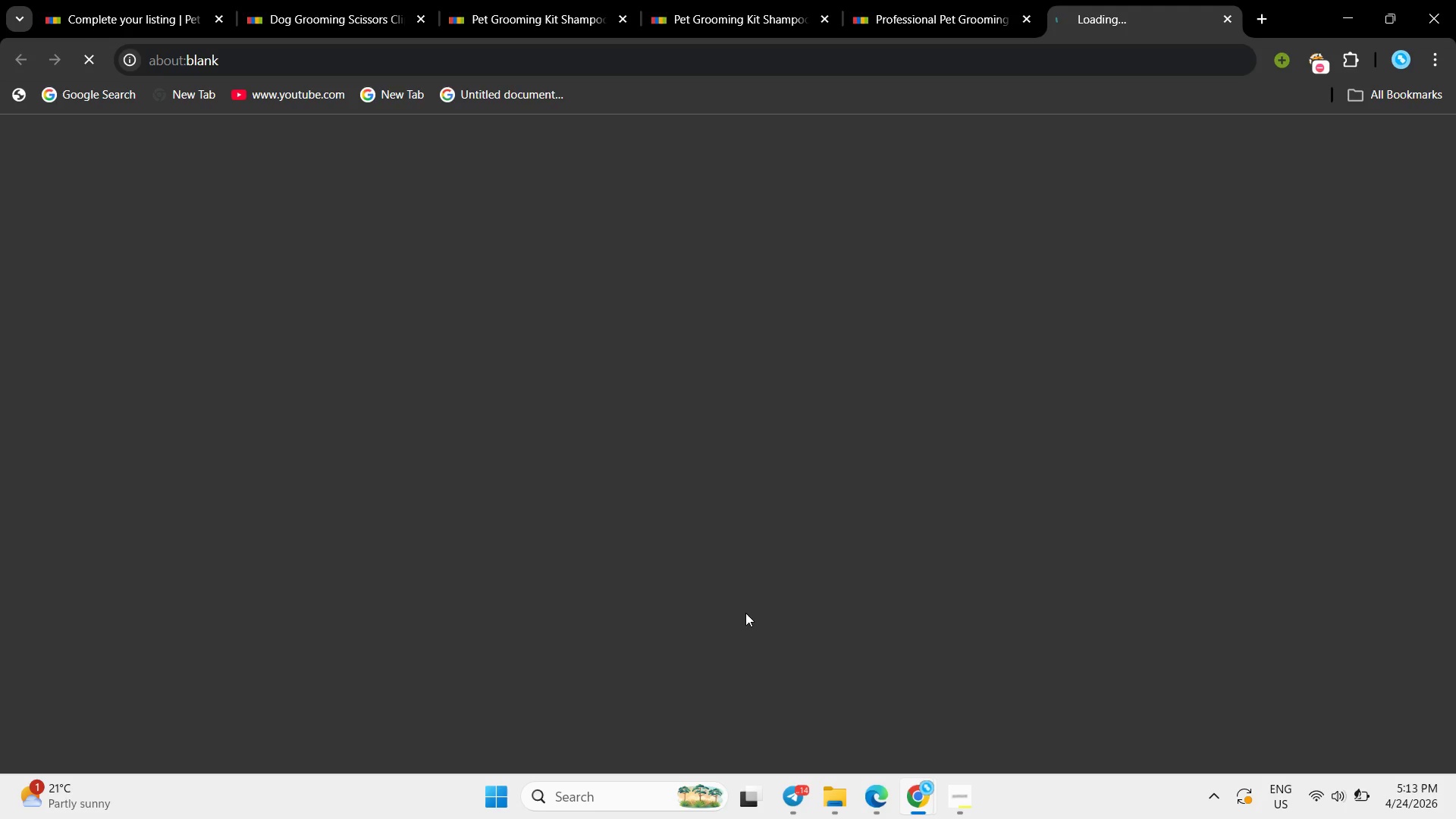 
scroll: coordinate [741, 609], scroll_direction: down, amount: 9.0
 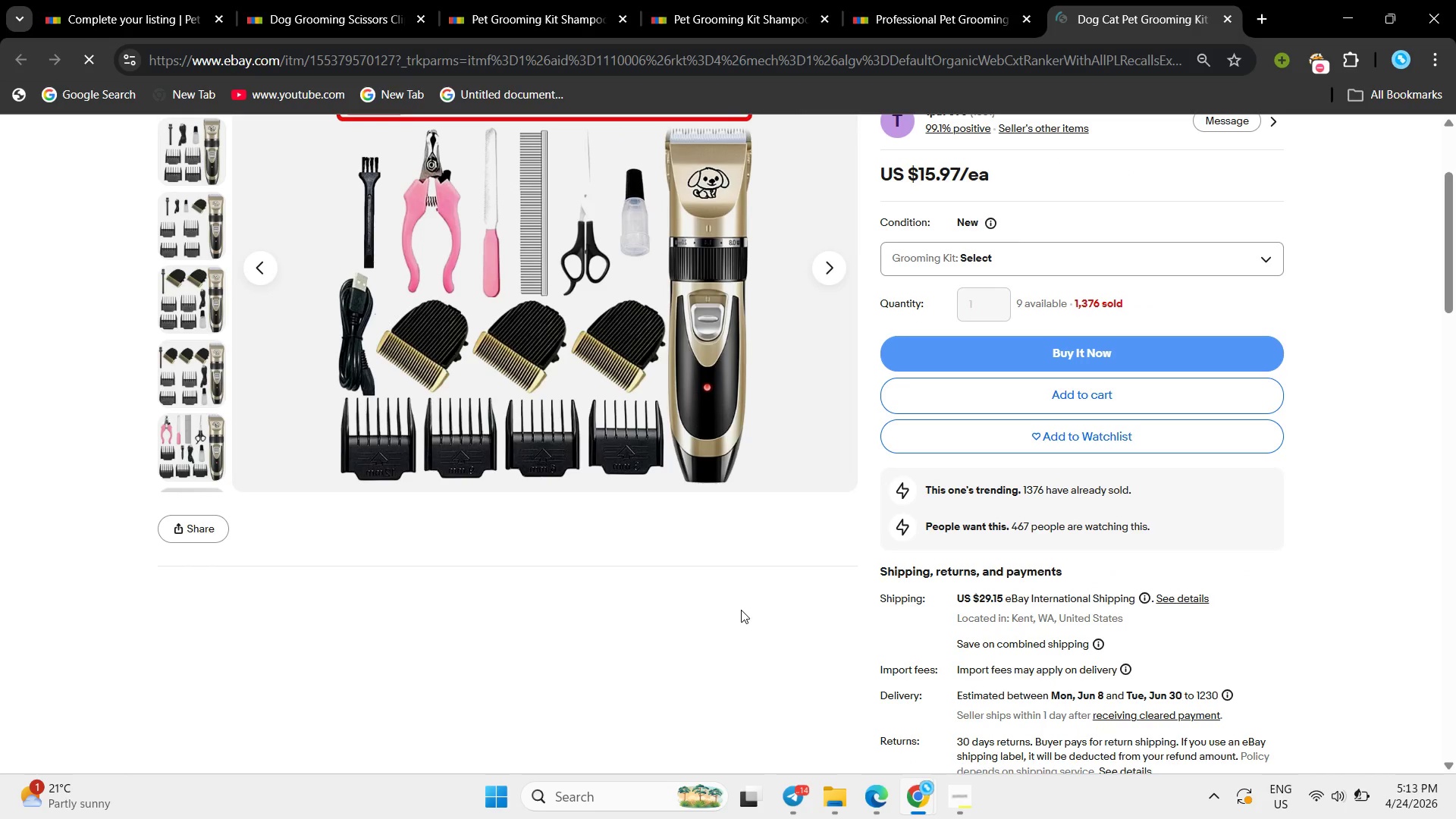 
left_click([698, 610])
 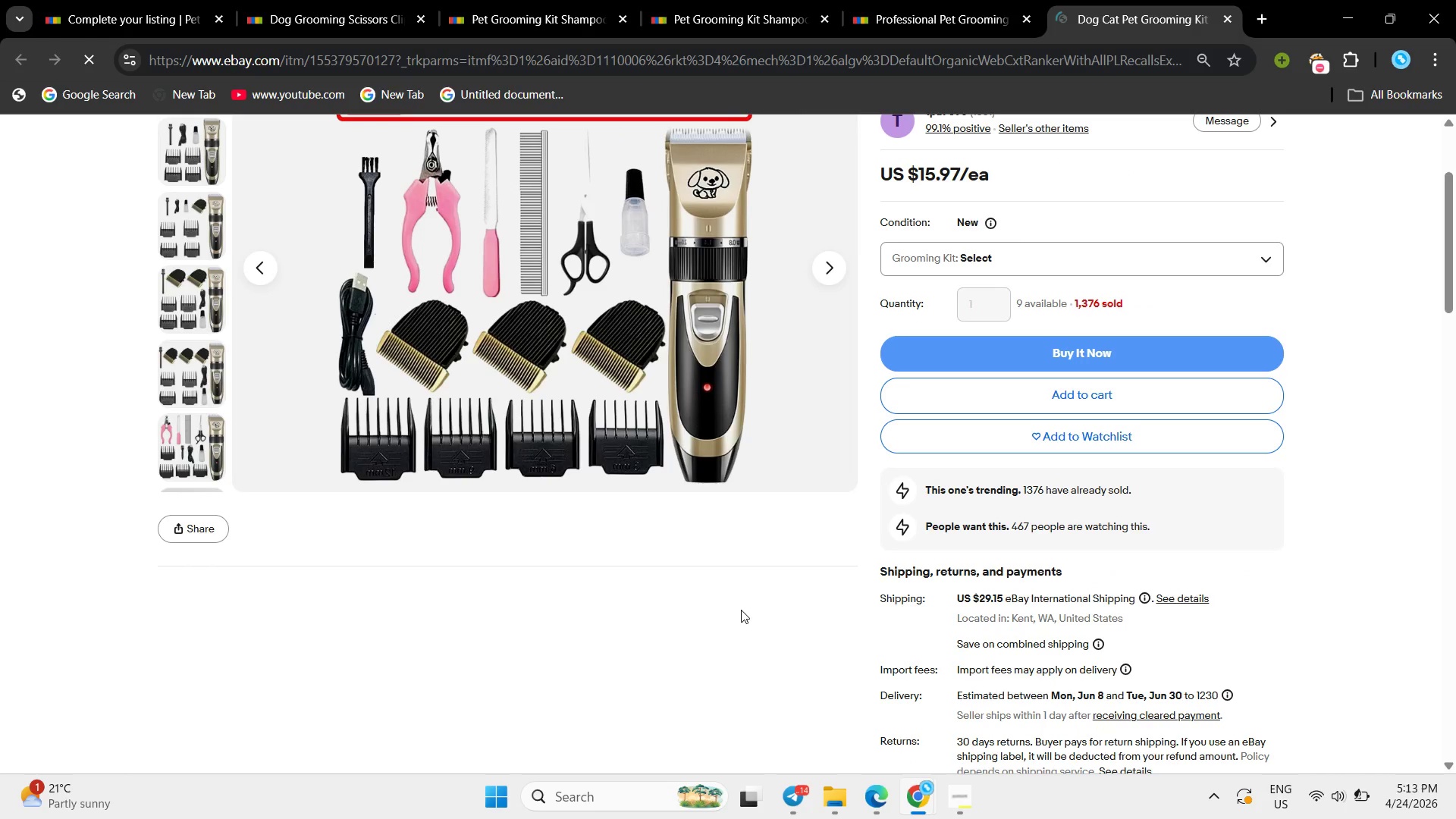 
scroll: coordinate [696, 606], scroll_direction: down, amount: 1.0
 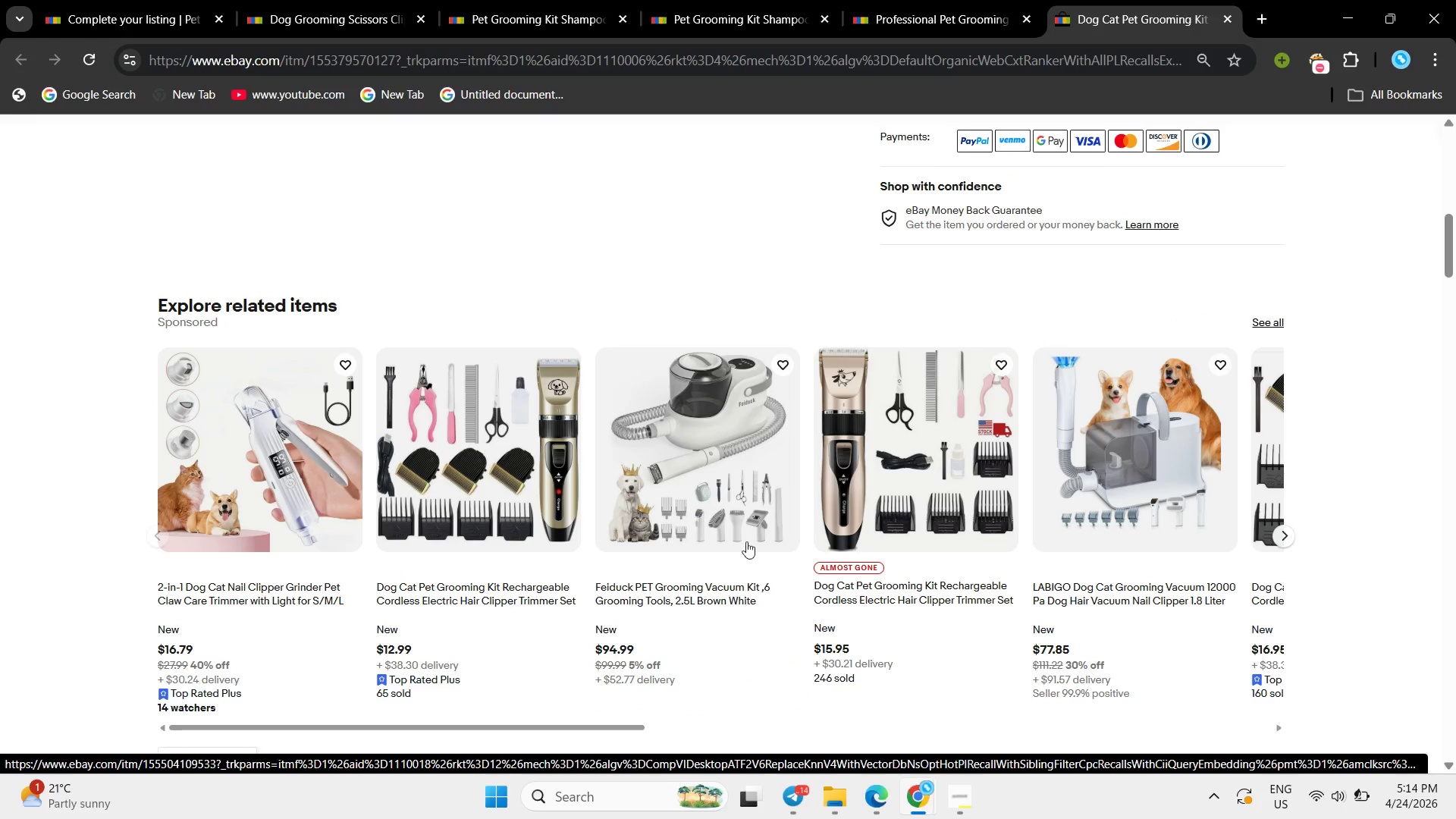 
left_click([876, 590])
 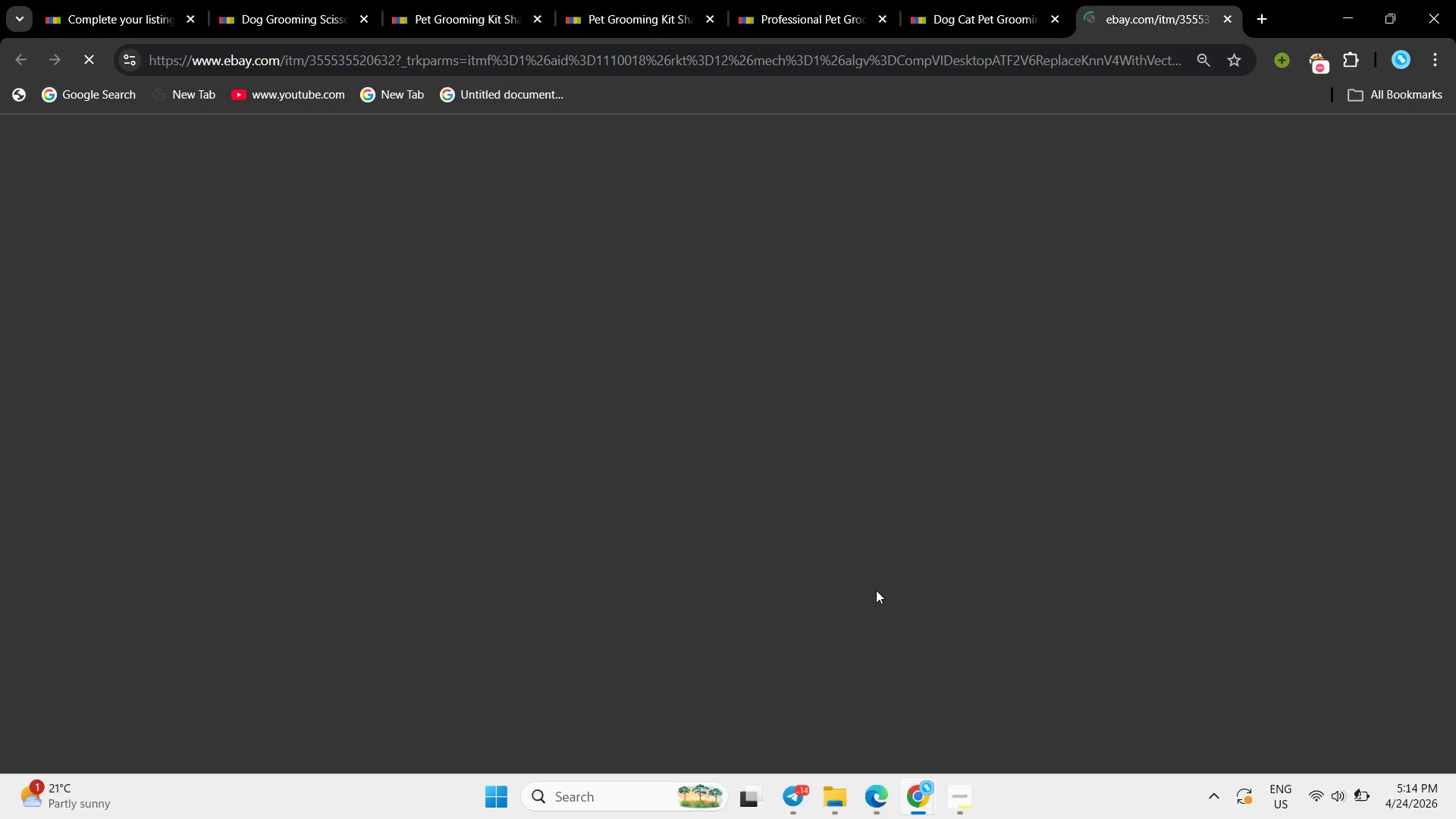 
mouse_move([814, 517])
 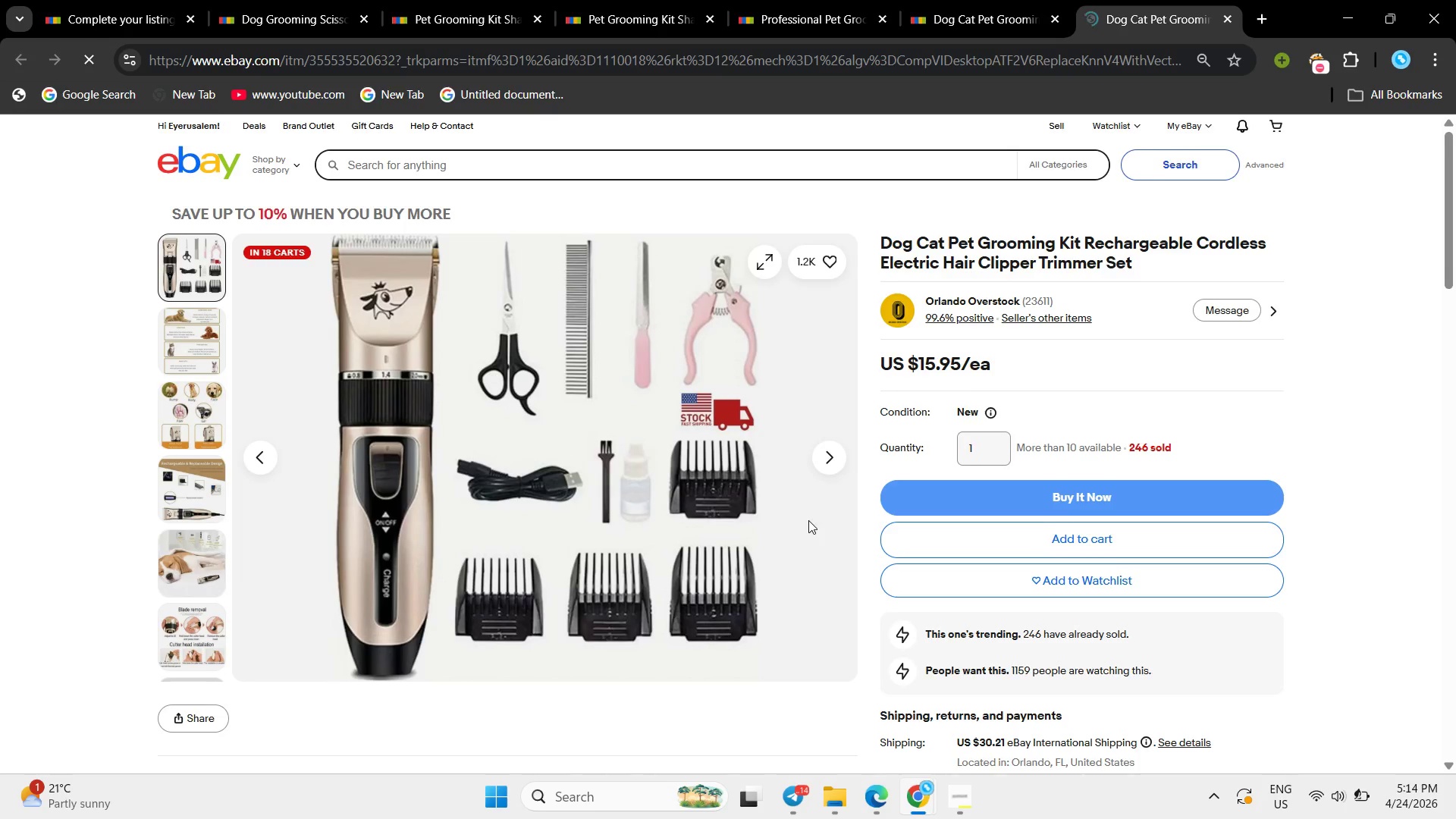 
scroll: coordinate [808, 520], scroll_direction: down, amount: 9.0
 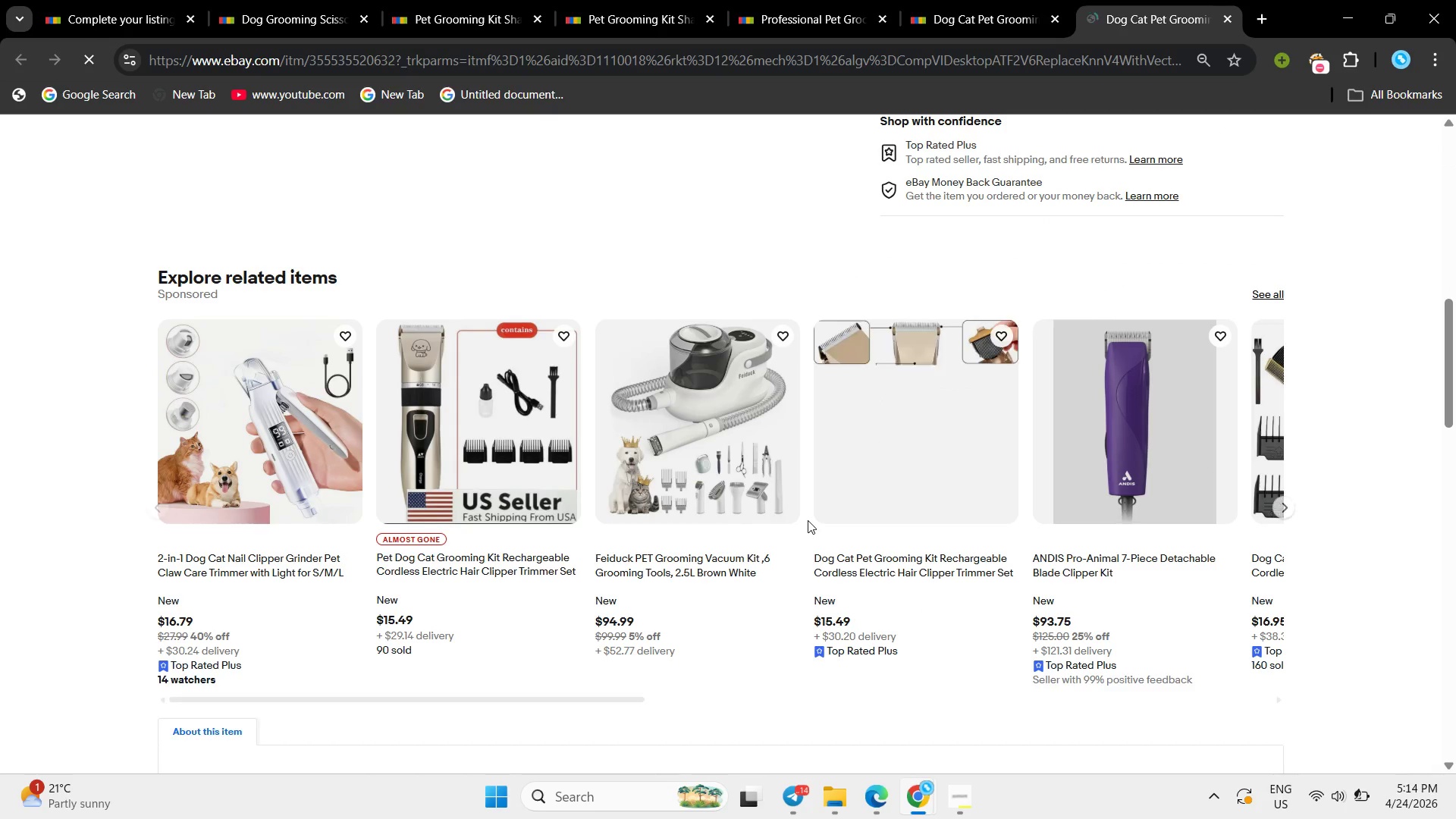 
scroll: coordinate [808, 520], scroll_direction: up, amount: 15.0
 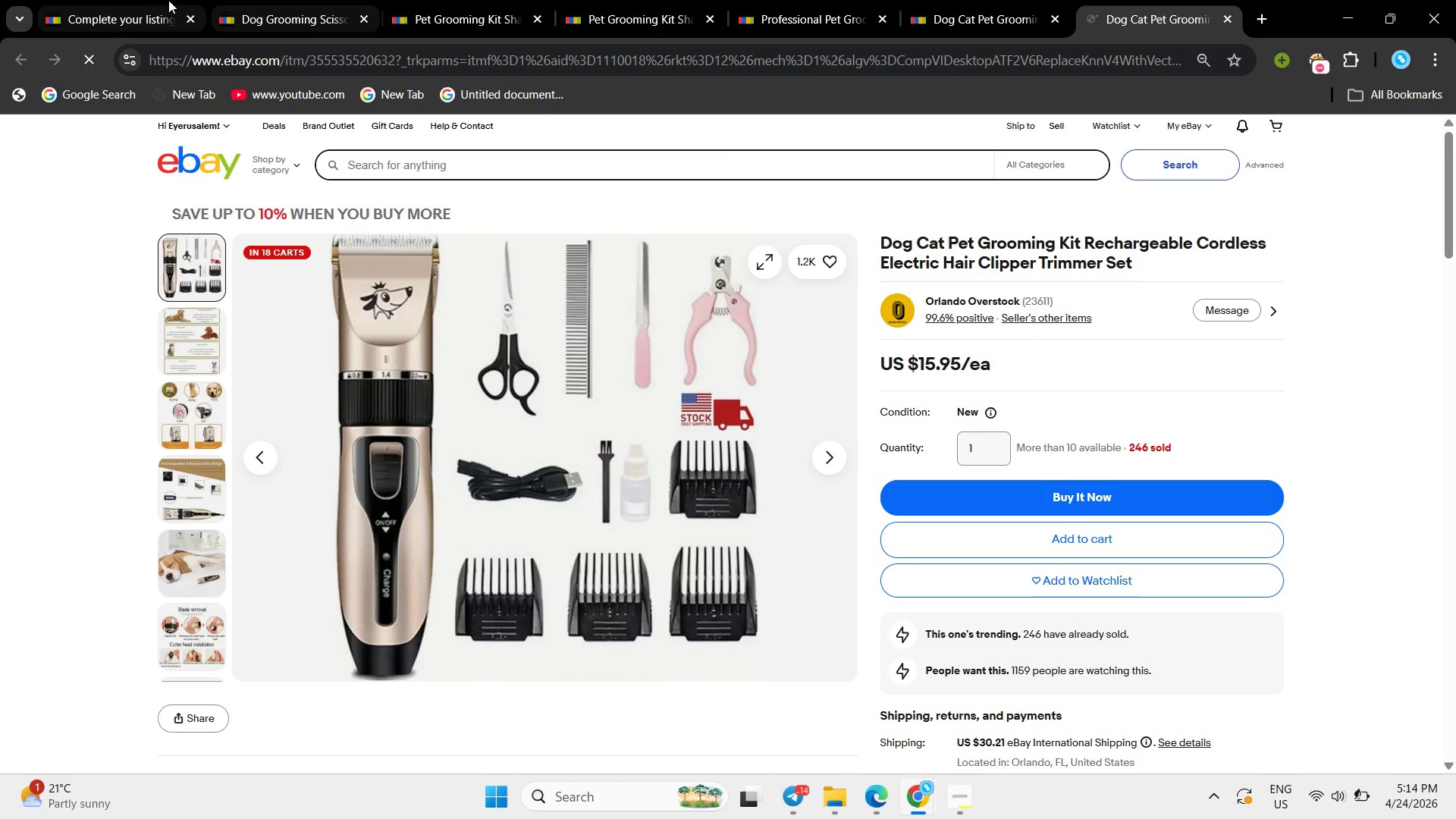 
left_click([129, 0])
 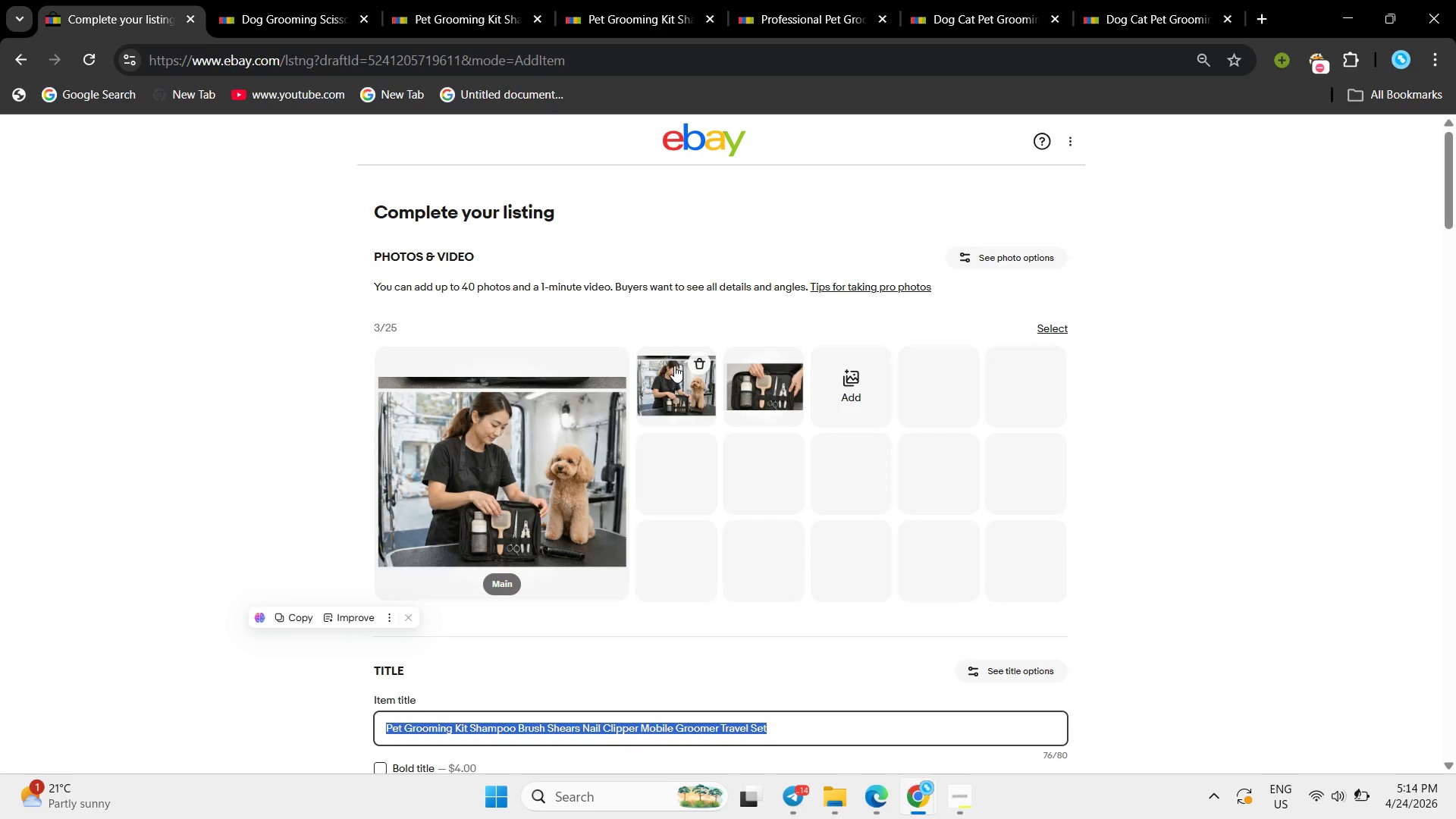 
scroll: coordinate [674, 366], scroll_direction: down, amount: 3.0
 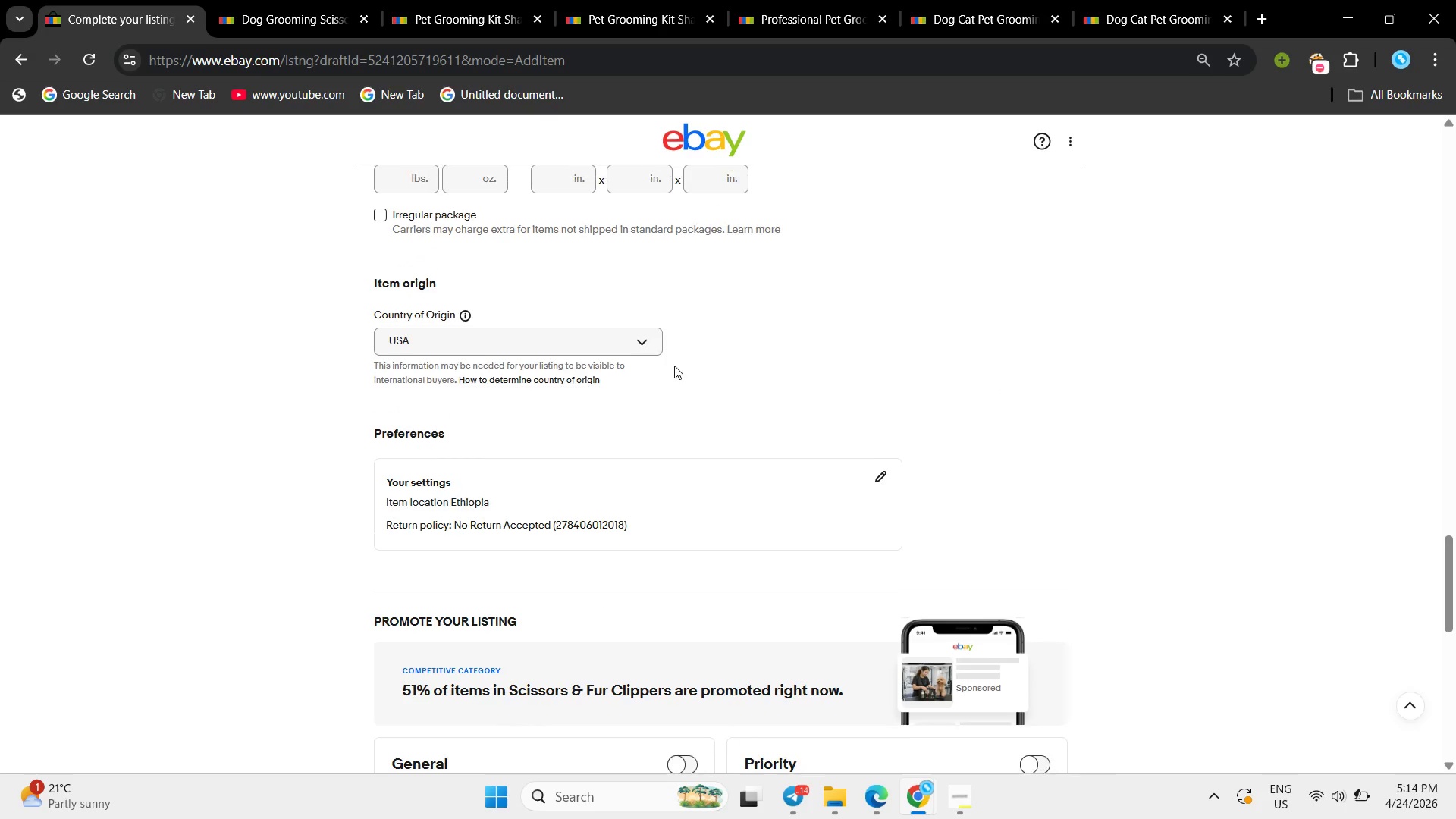 
left_click([881, 483])
 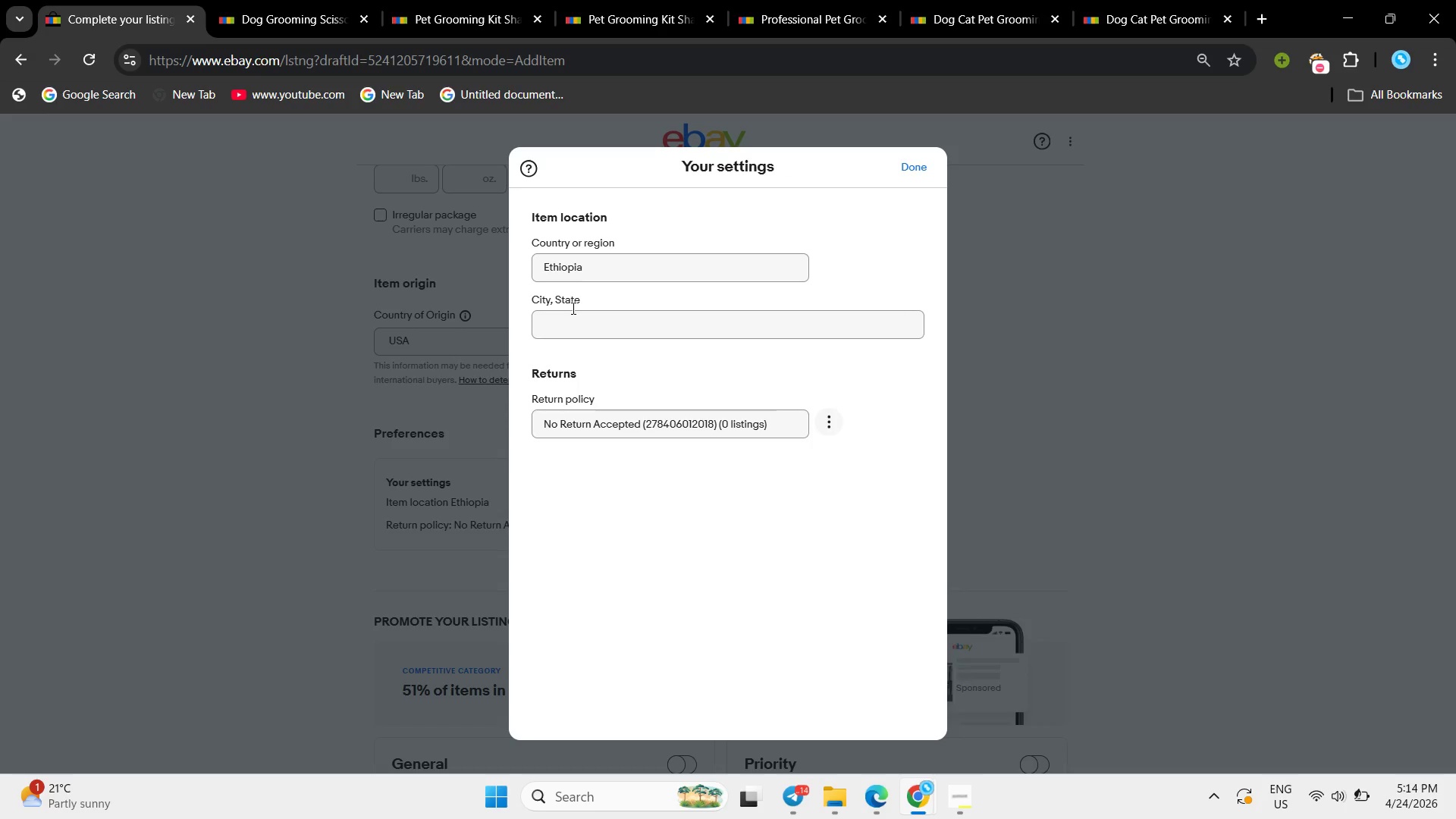 
left_click([595, 318])
 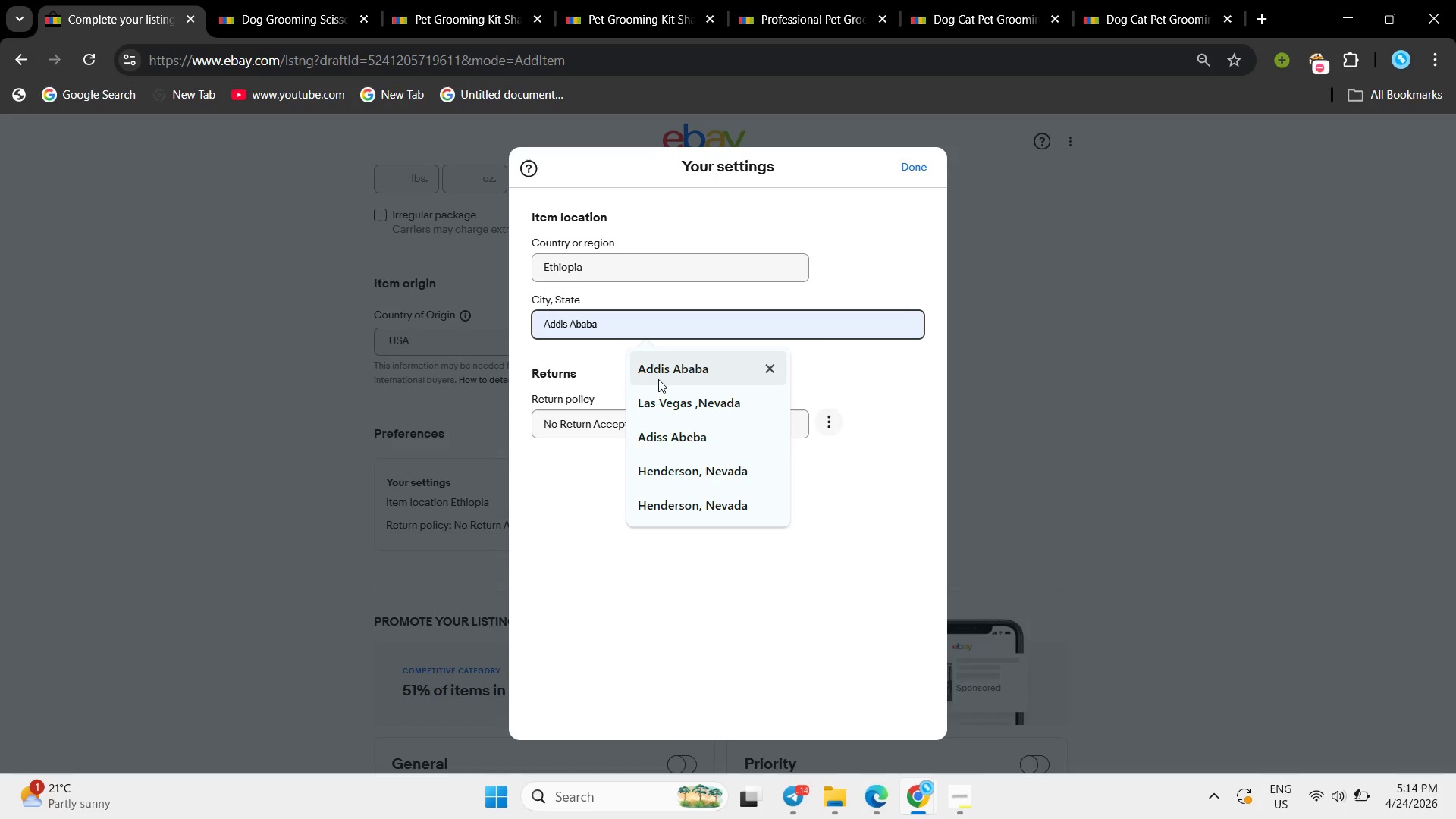 
left_click([658, 379])
 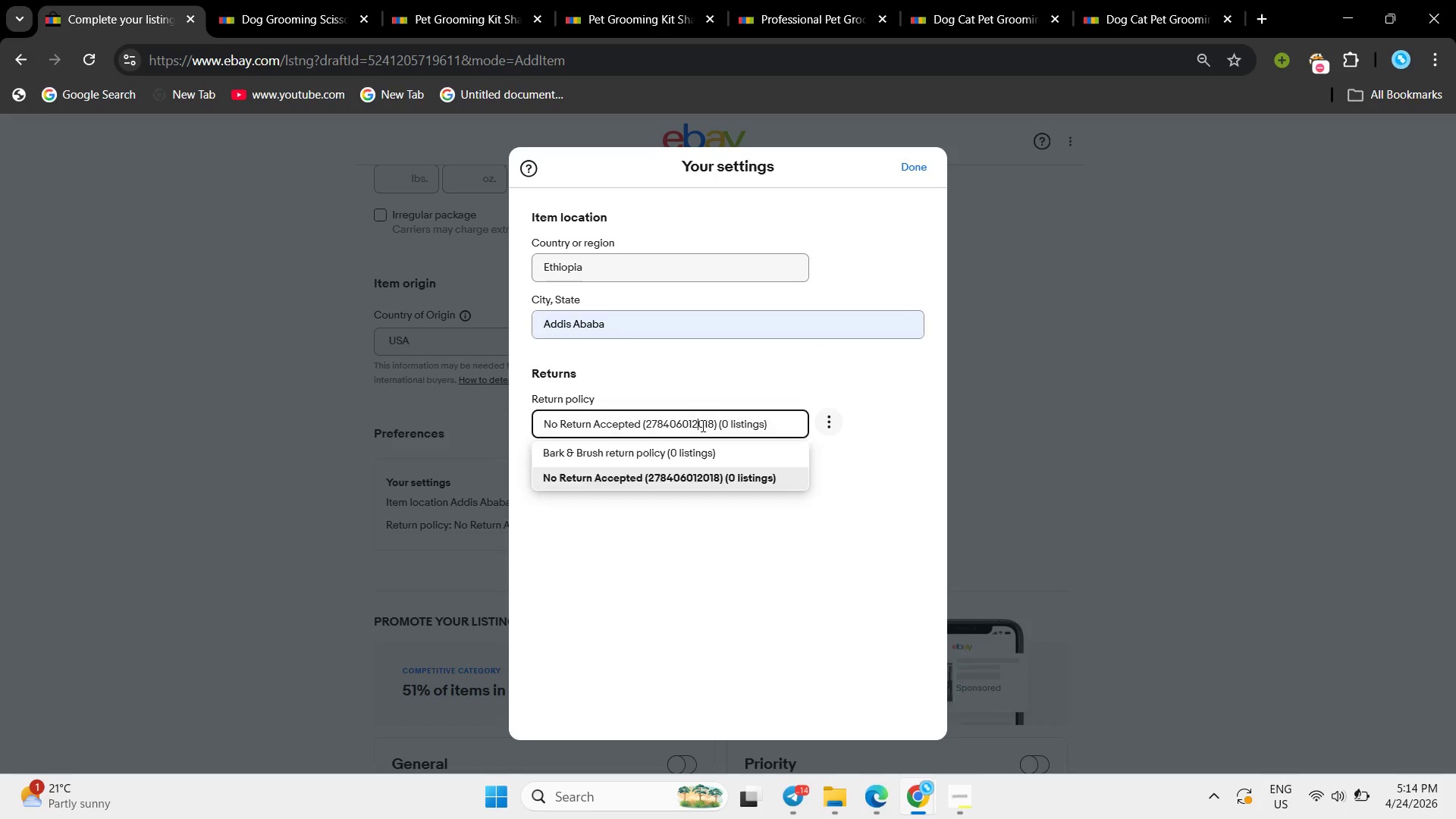 
double_click([702, 427])
 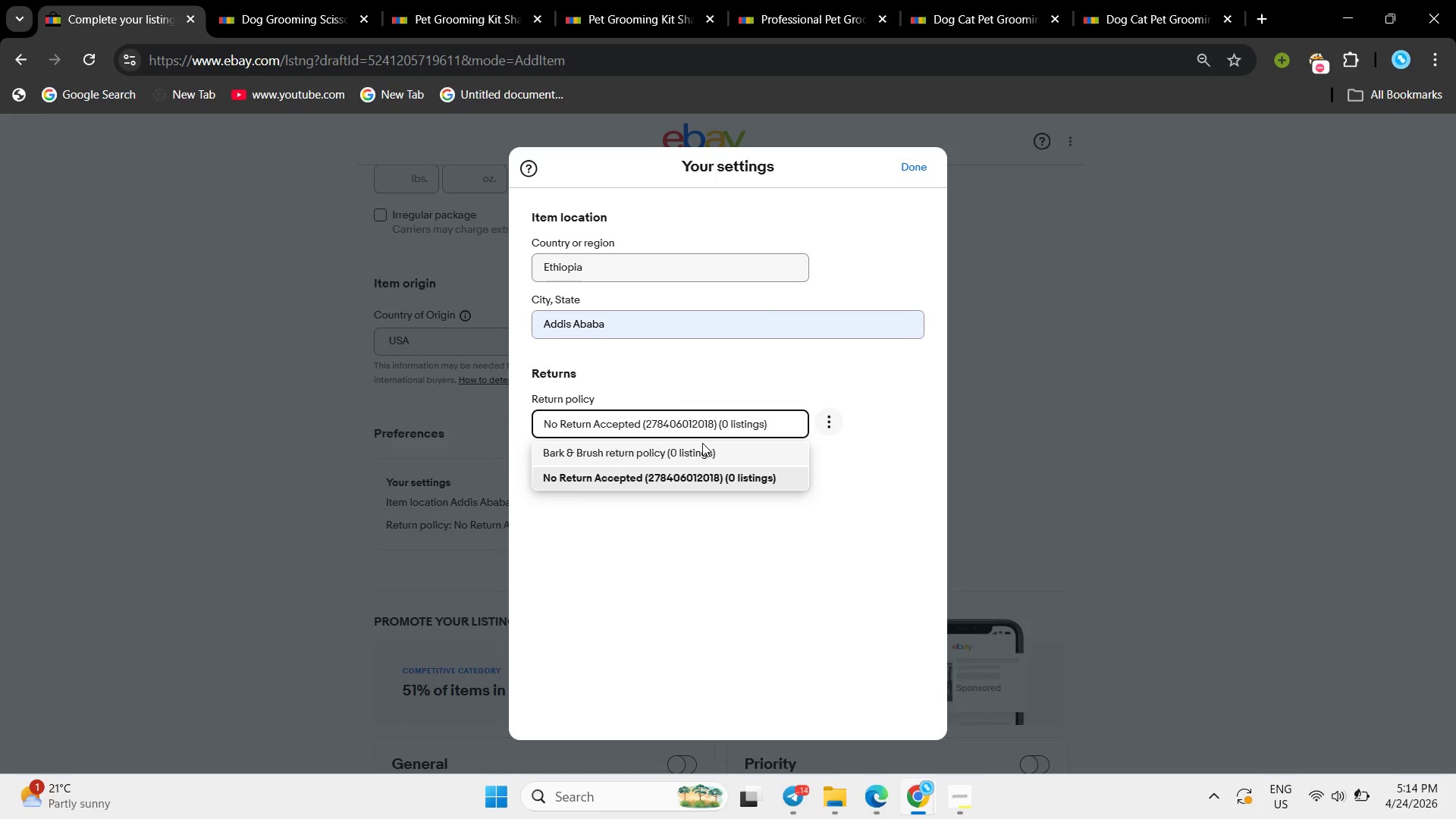 
left_click([702, 443])
 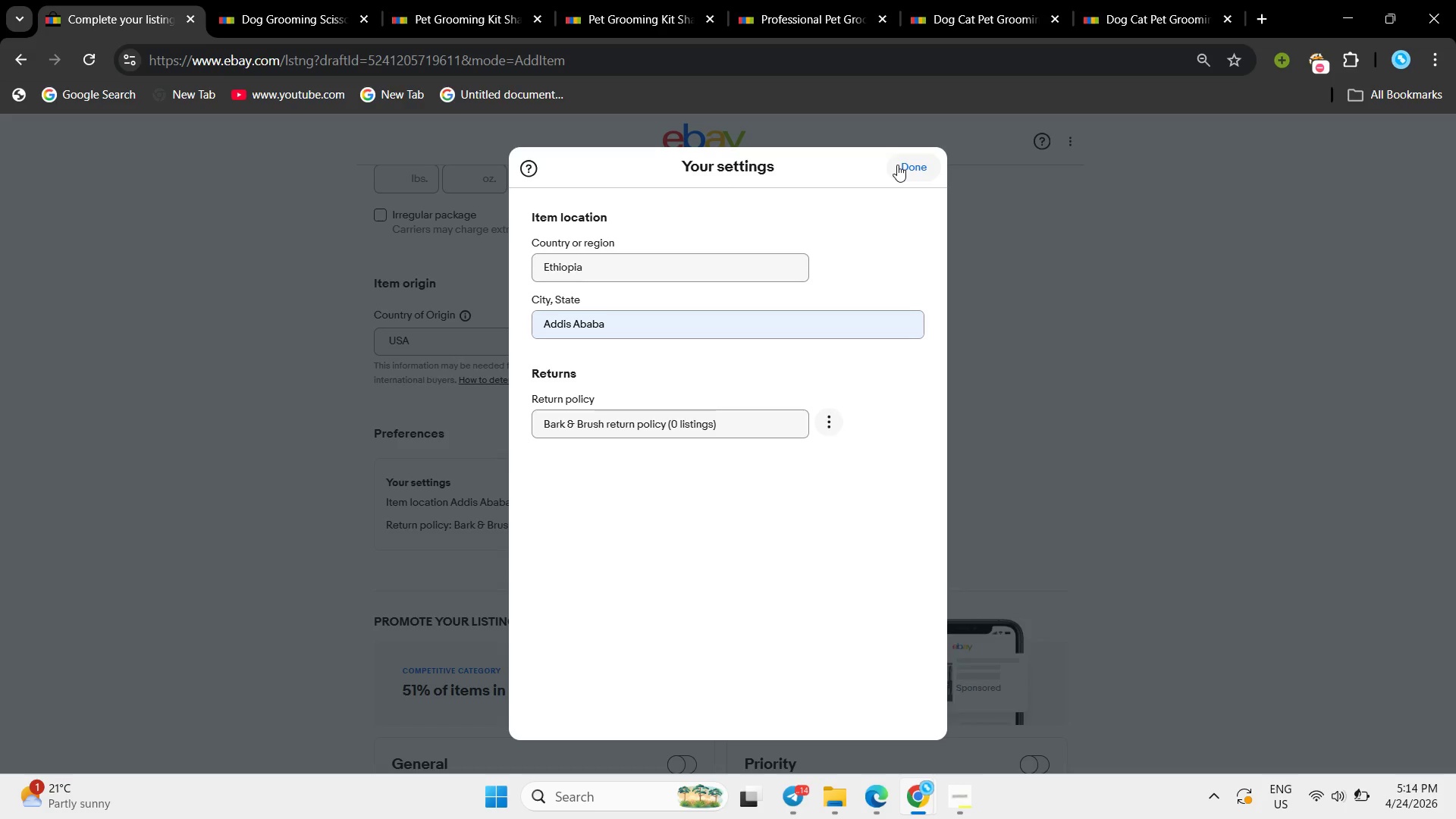 
left_click([897, 165])
 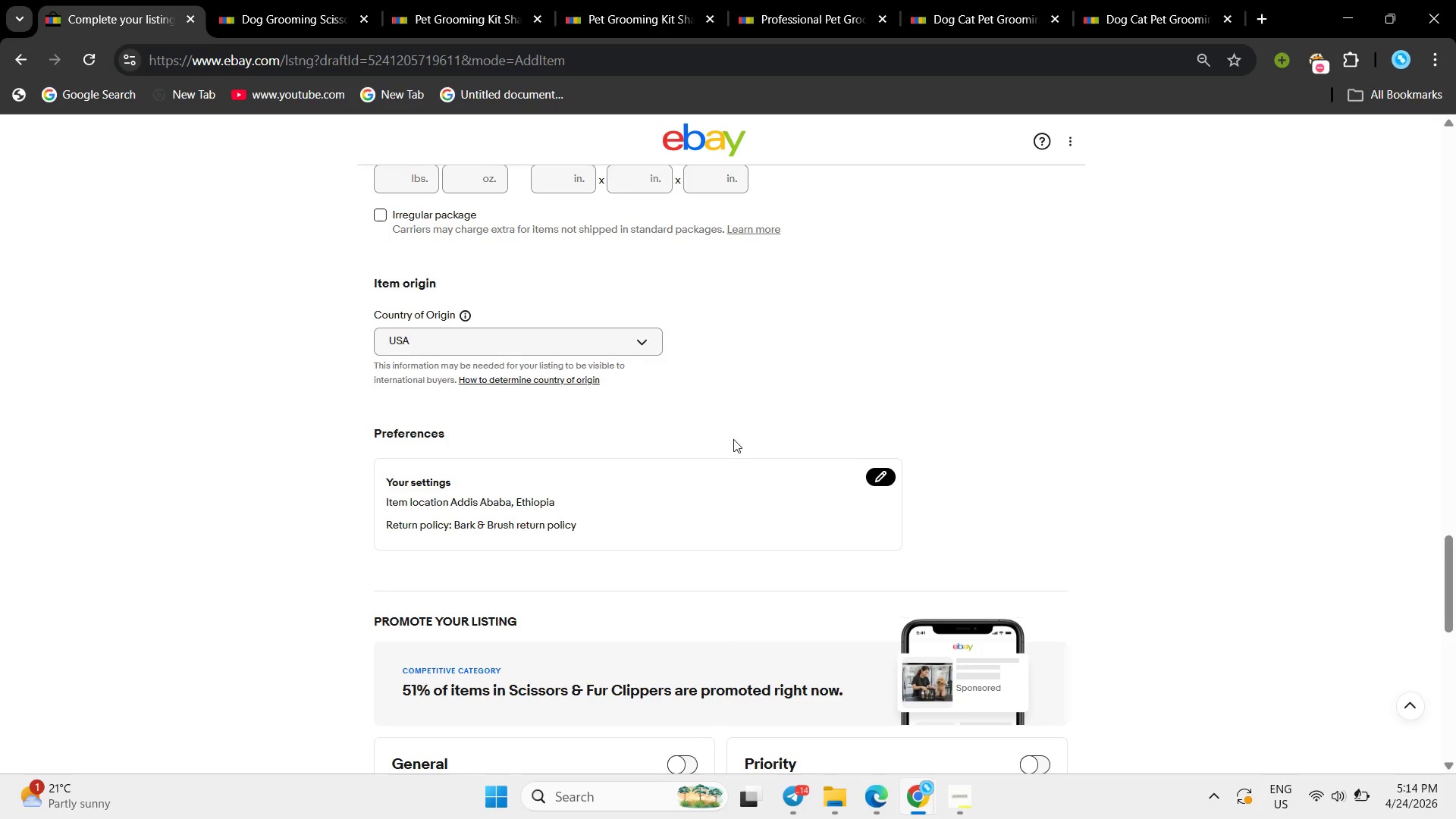 
scroll: coordinate [732, 428], scroll_direction: down, amount: 8.0
 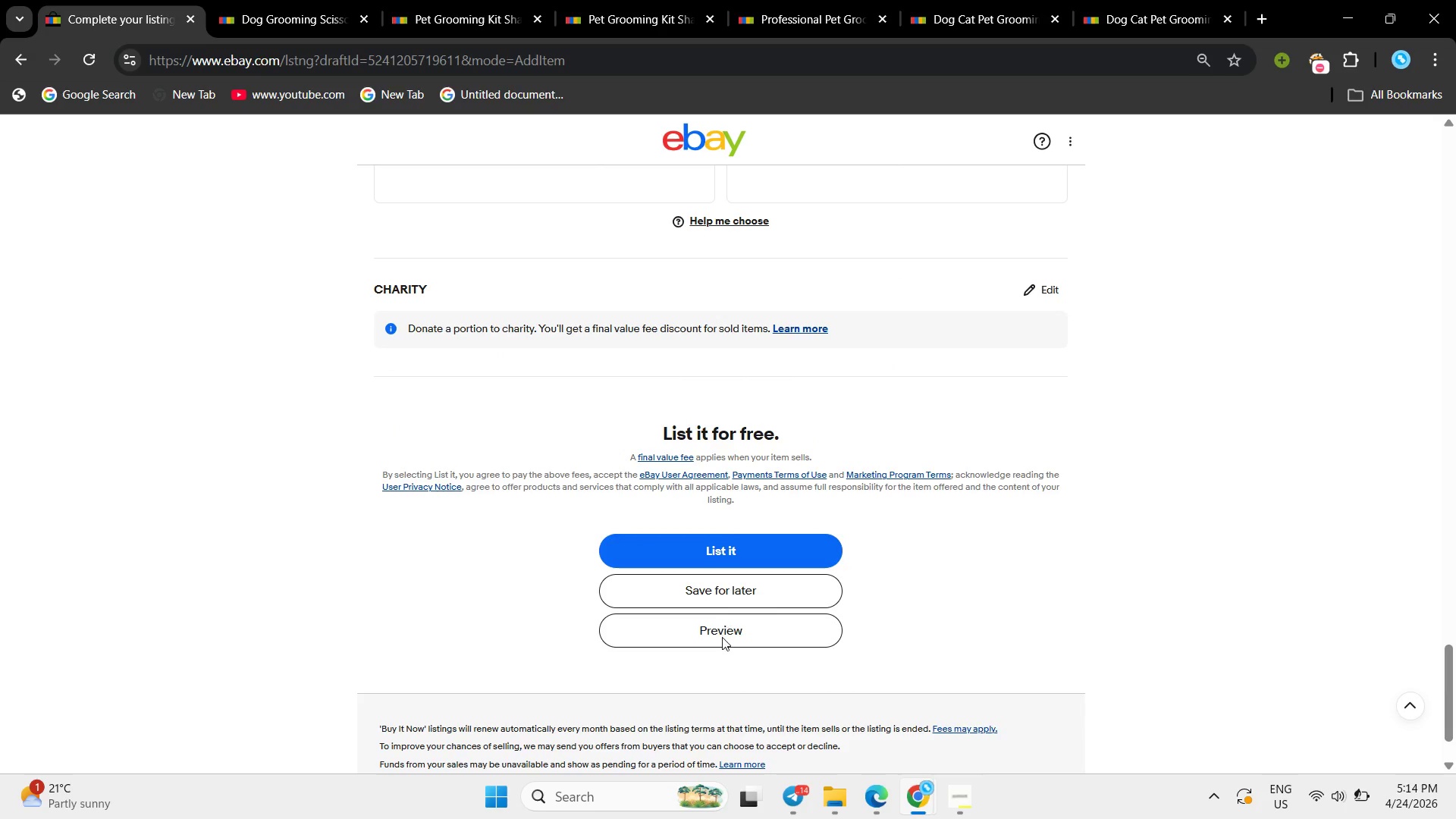 
left_click([722, 638])
 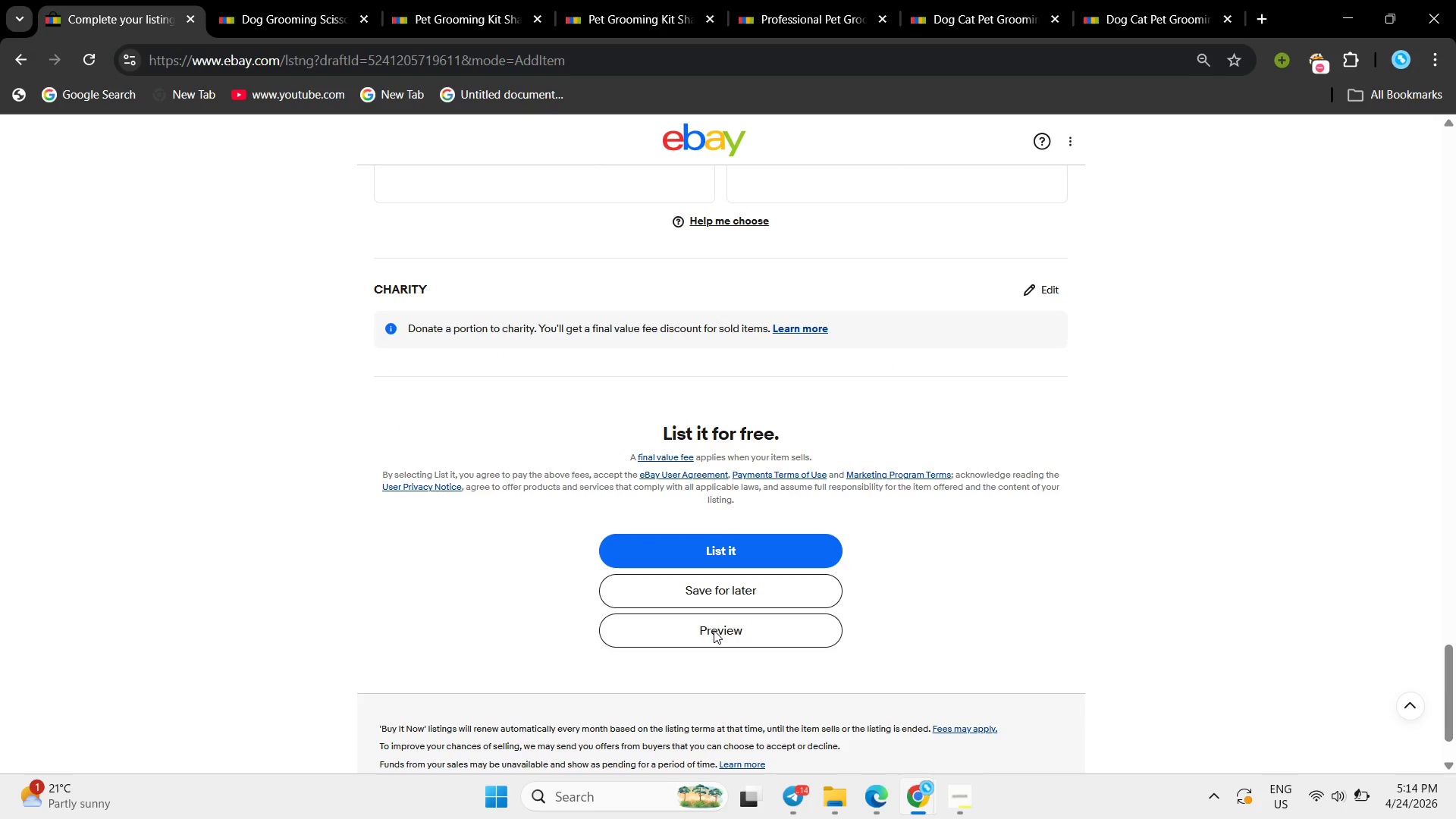 
left_click([714, 630])
 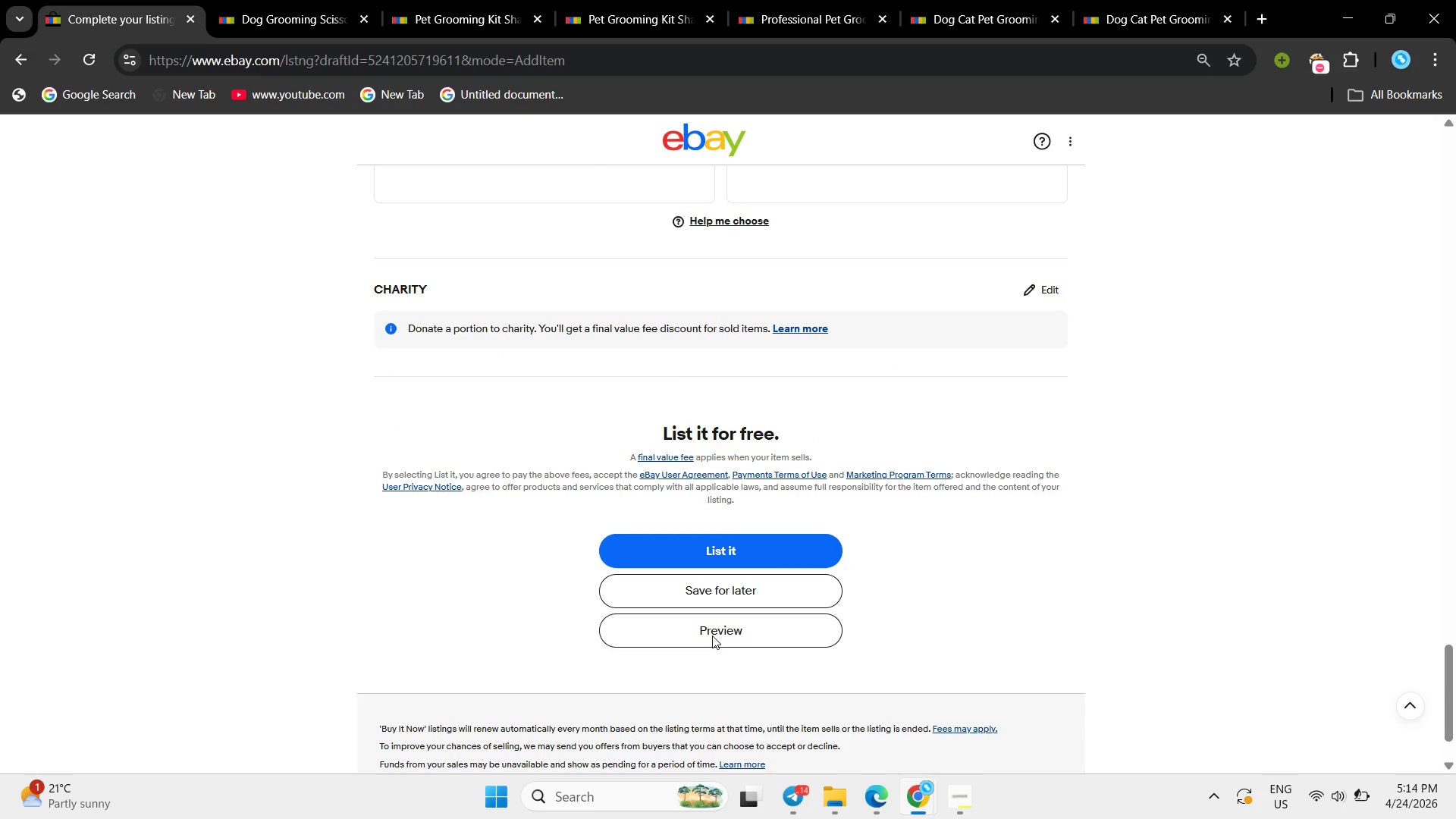 
left_click([706, 598])
 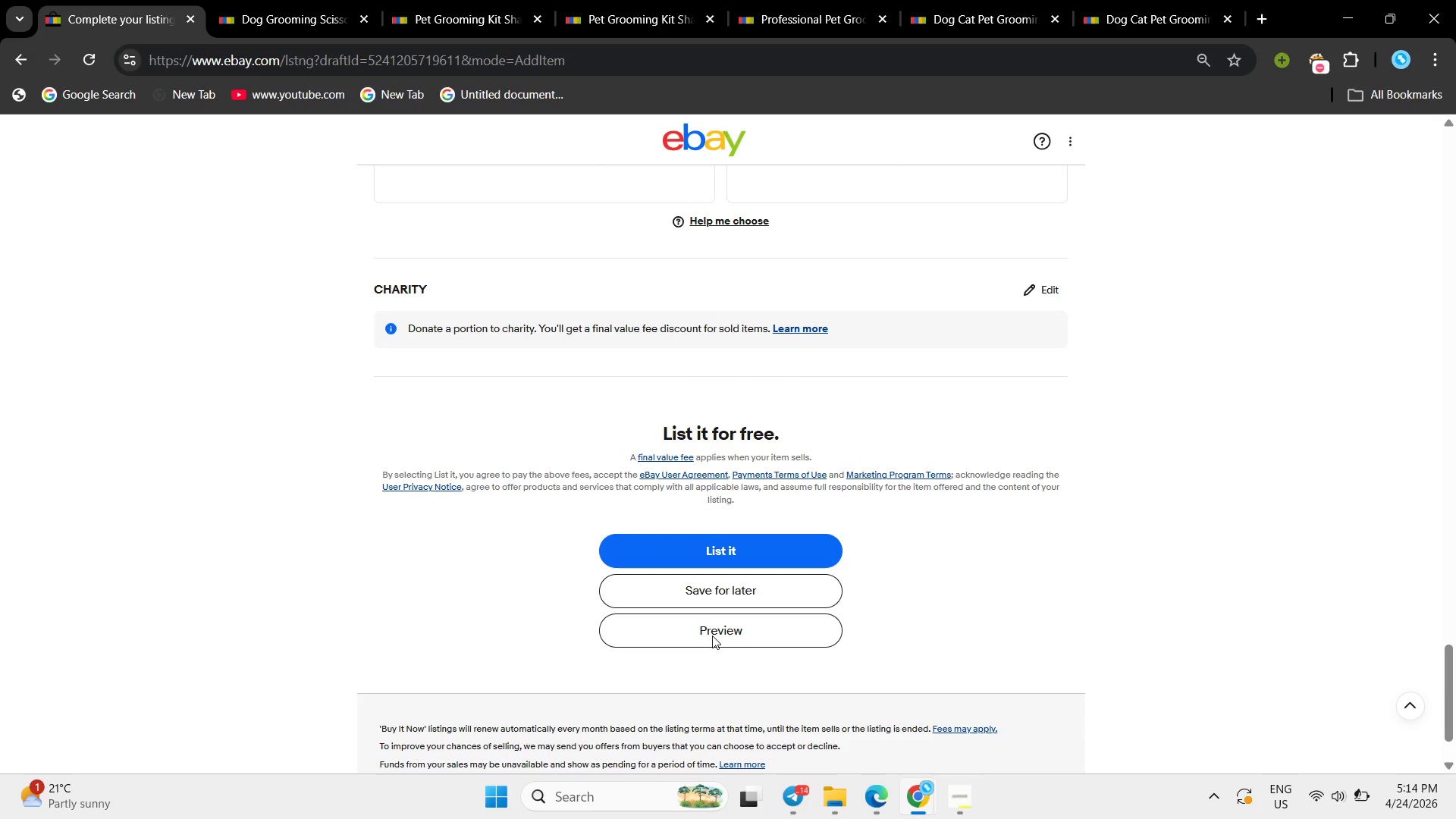 
left_click([695, 626])
 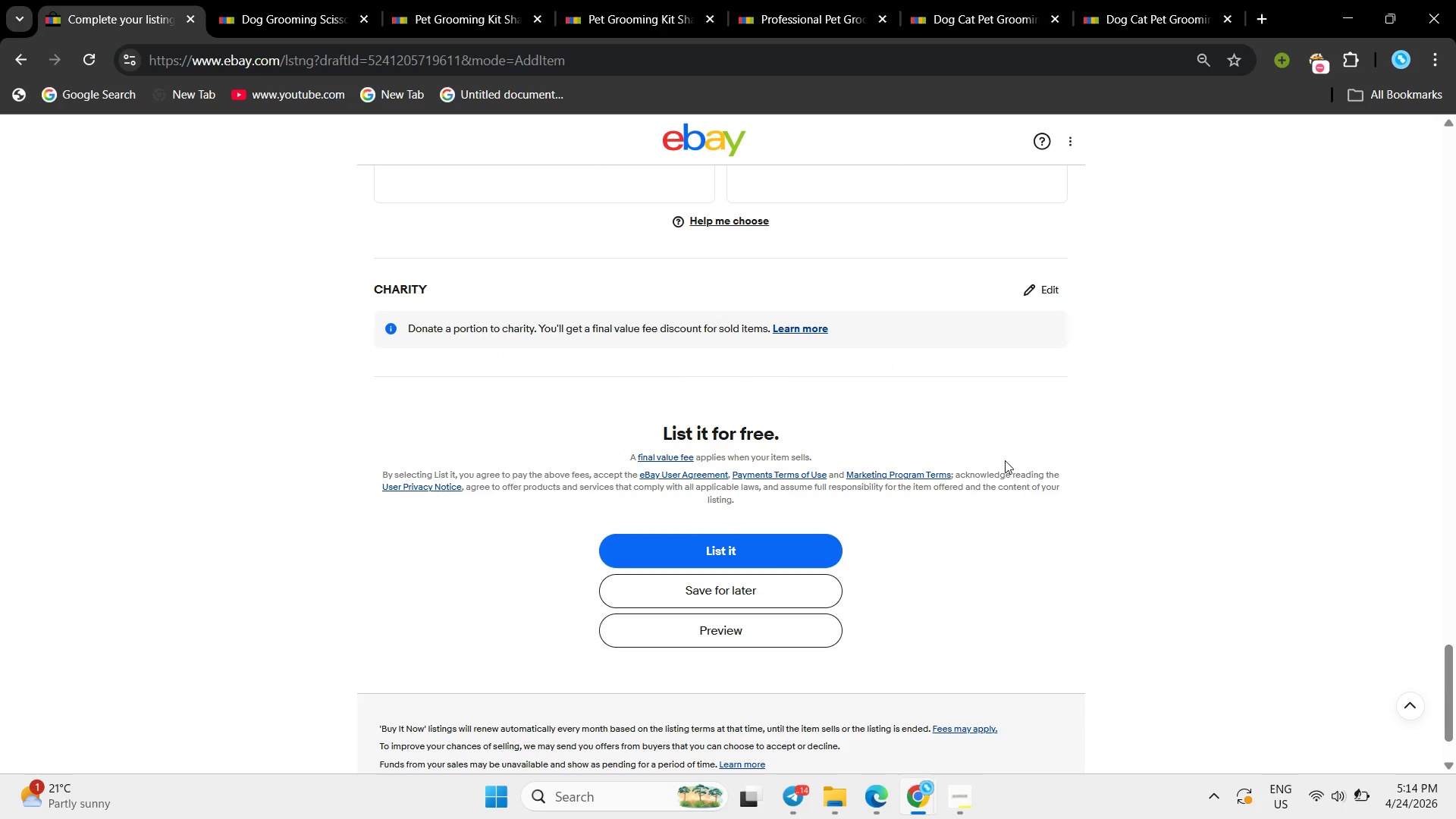 
wait(5.16)
 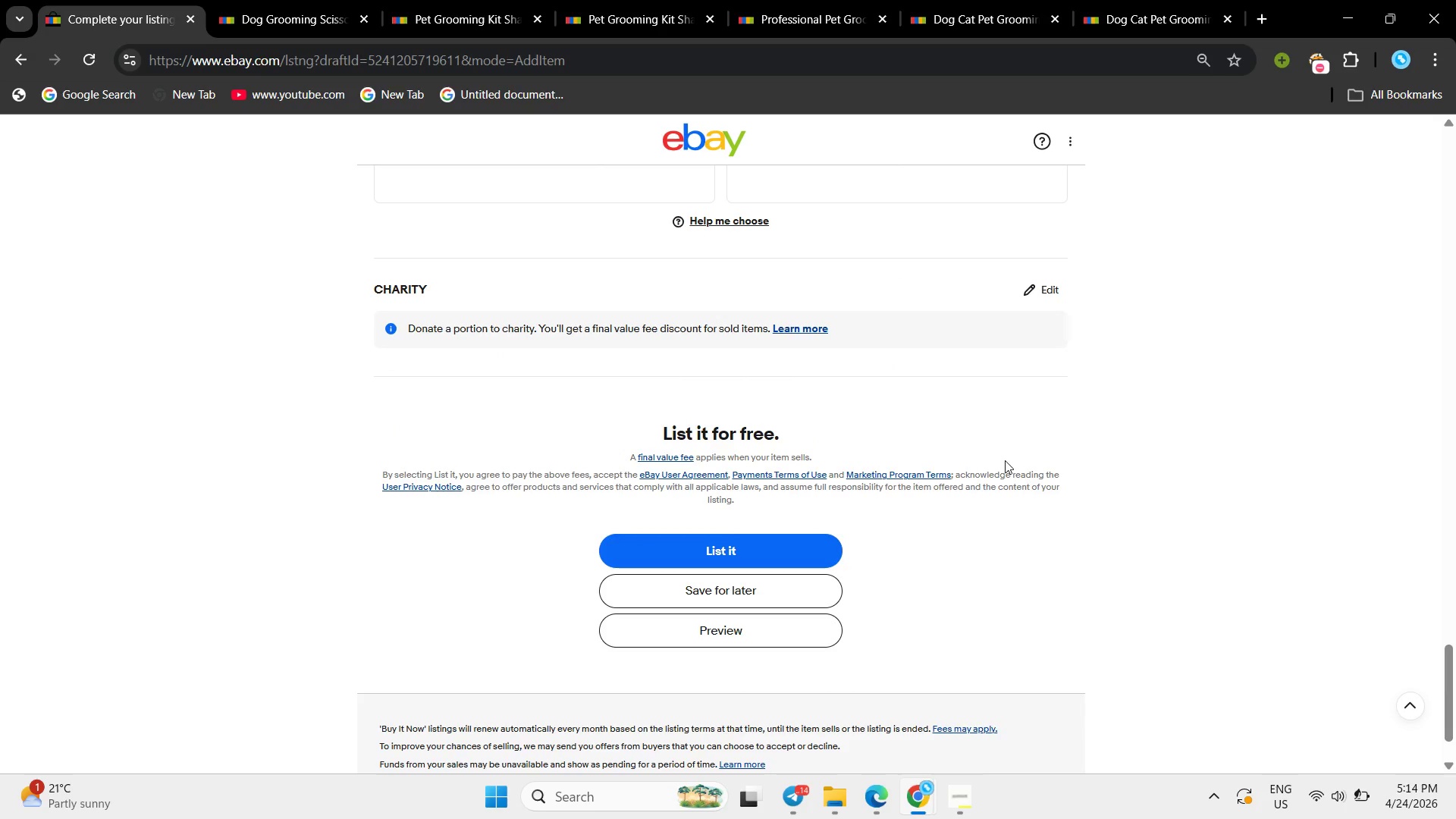 
left_click([783, 633])
 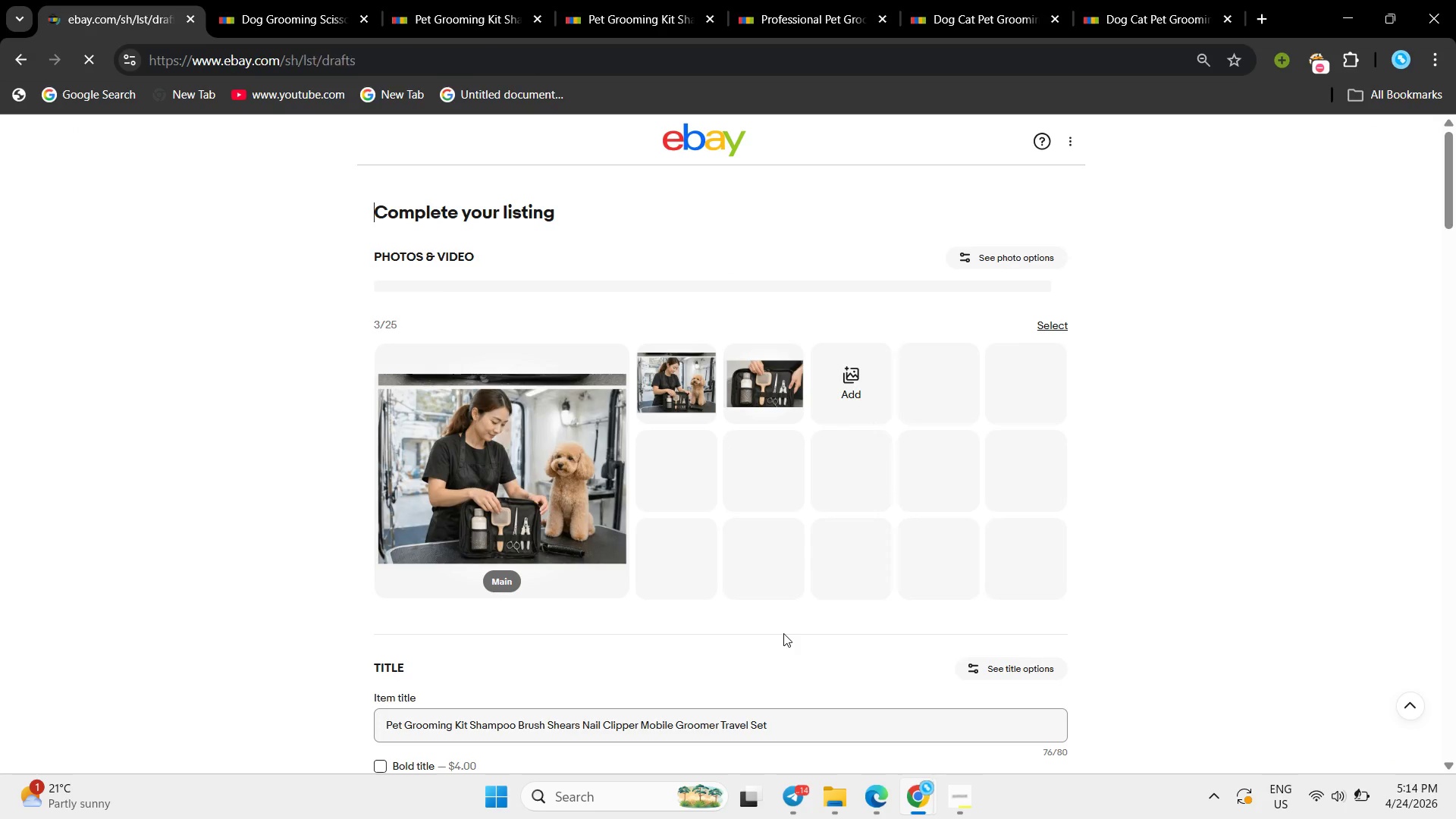 
wait(18.84)
 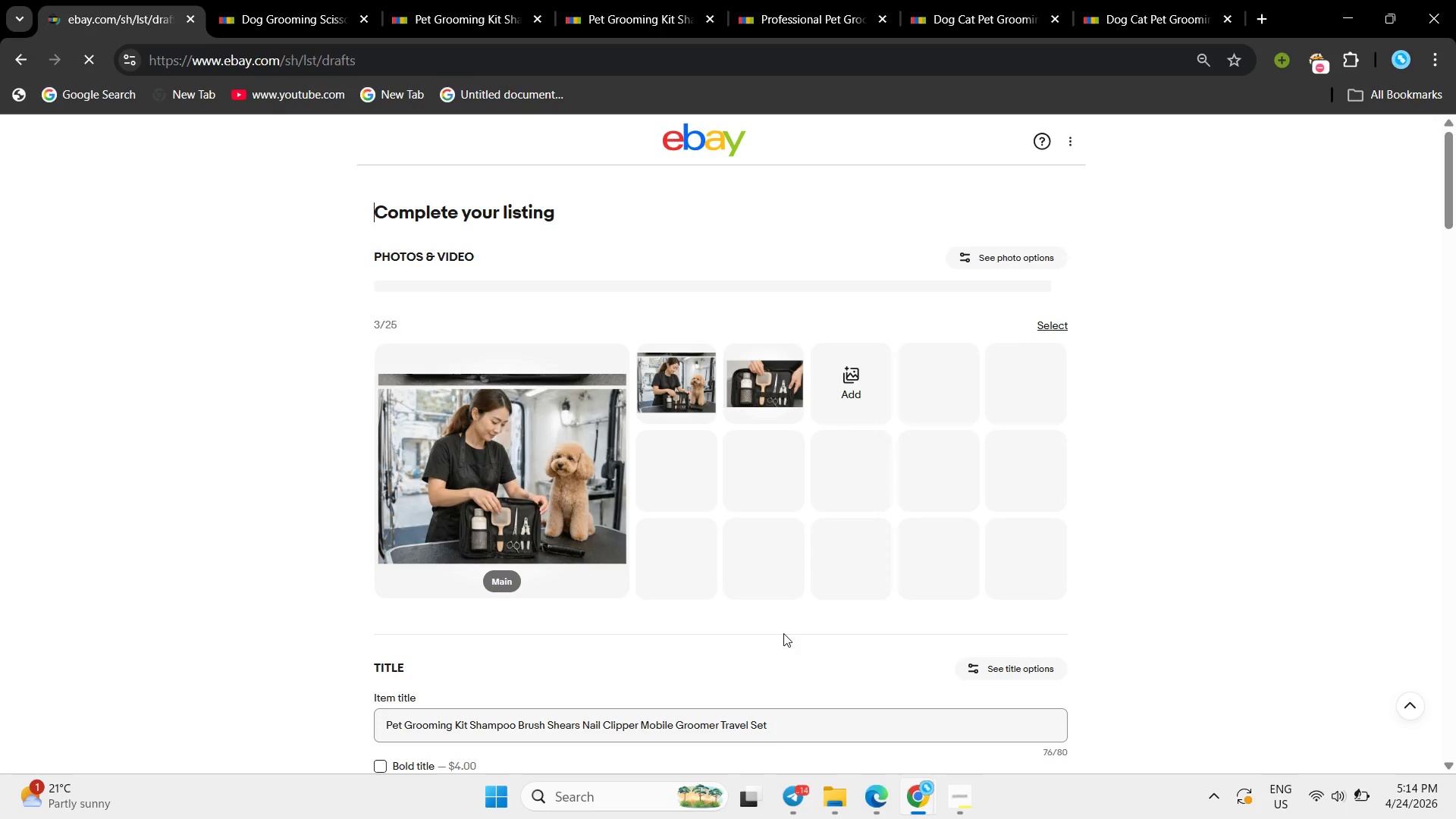 
left_click([304, 513])
 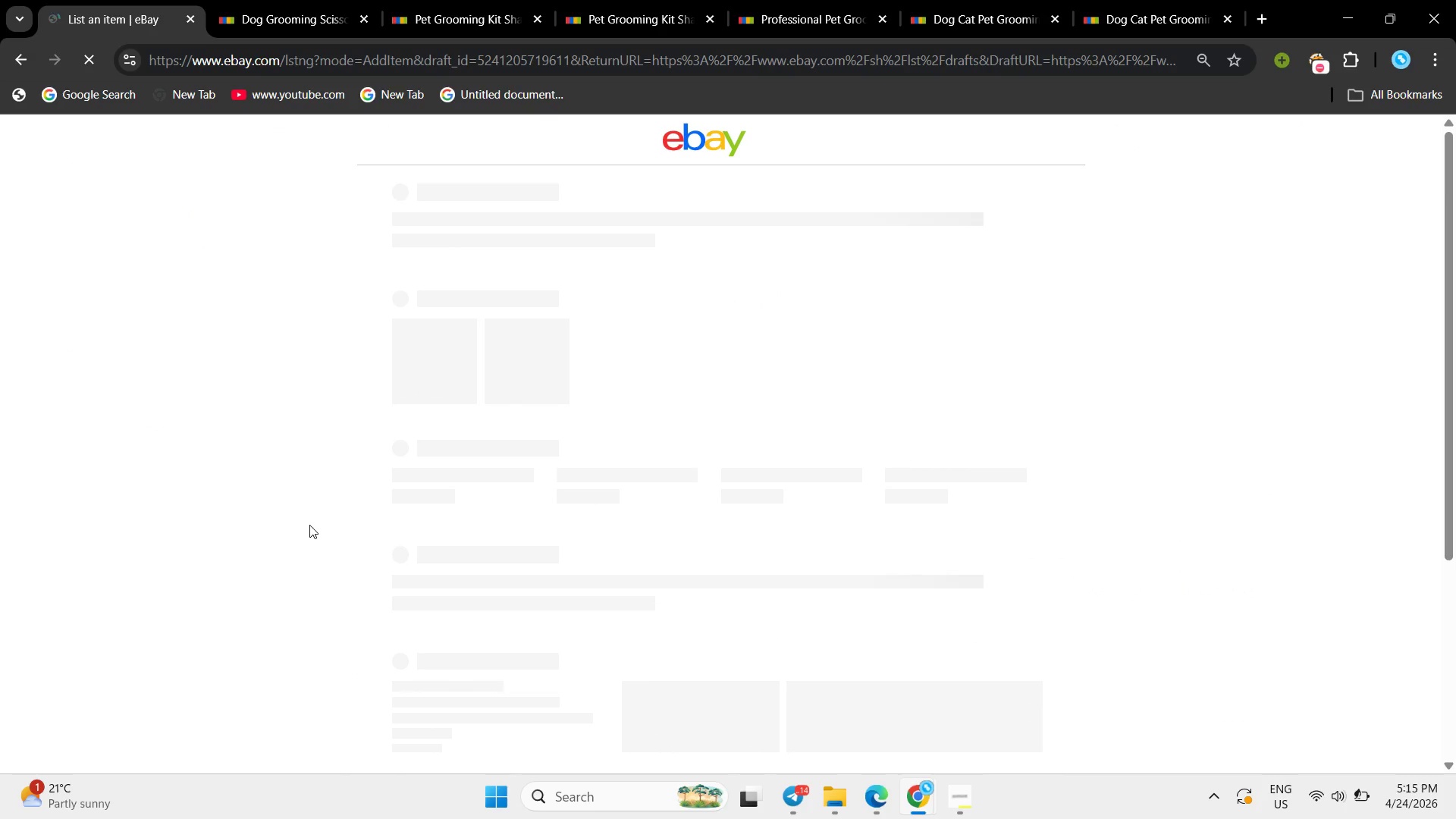 
wait(7.56)
 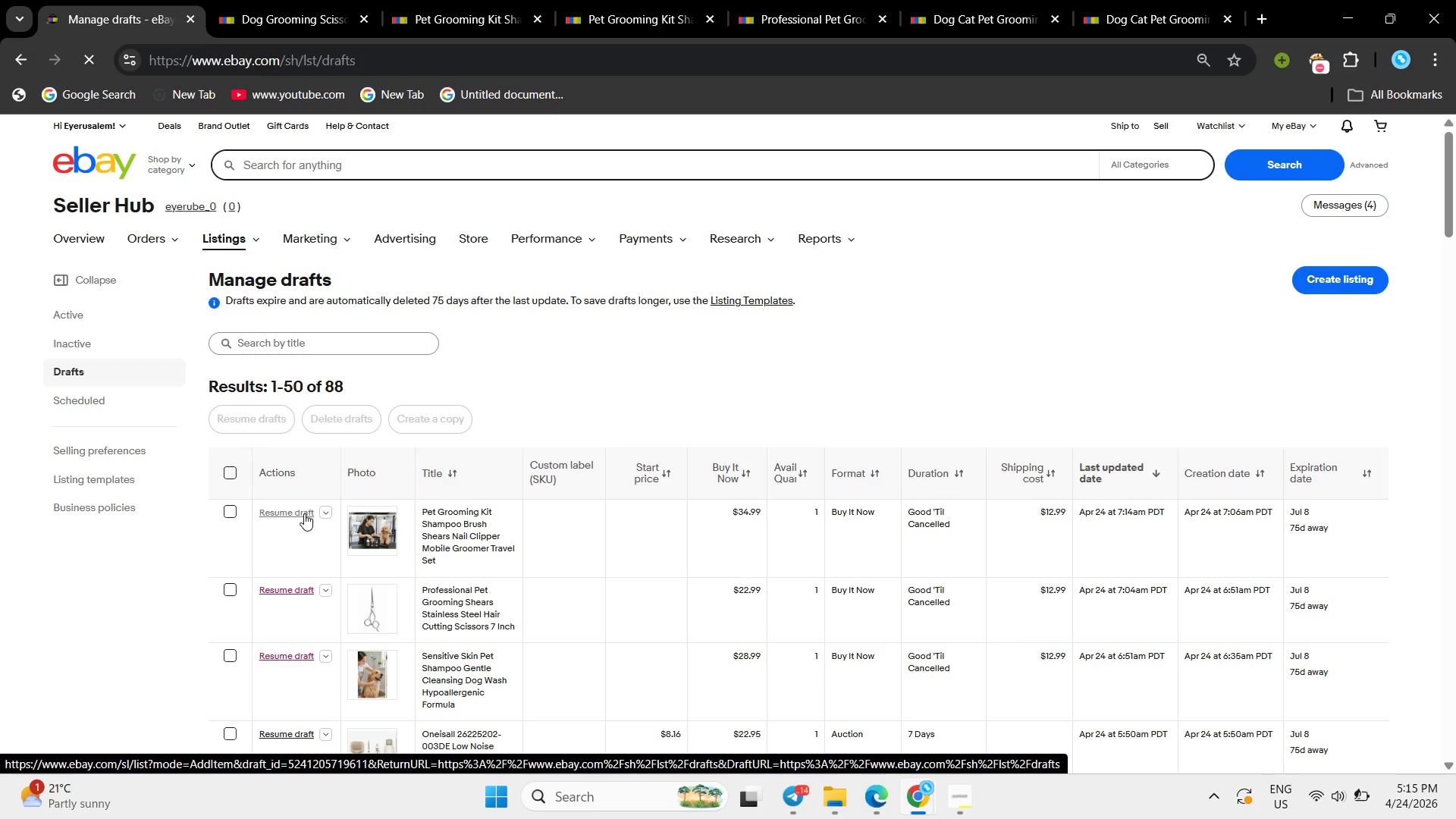 
scroll: coordinate [541, 532], scroll_direction: down, amount: 37.0
 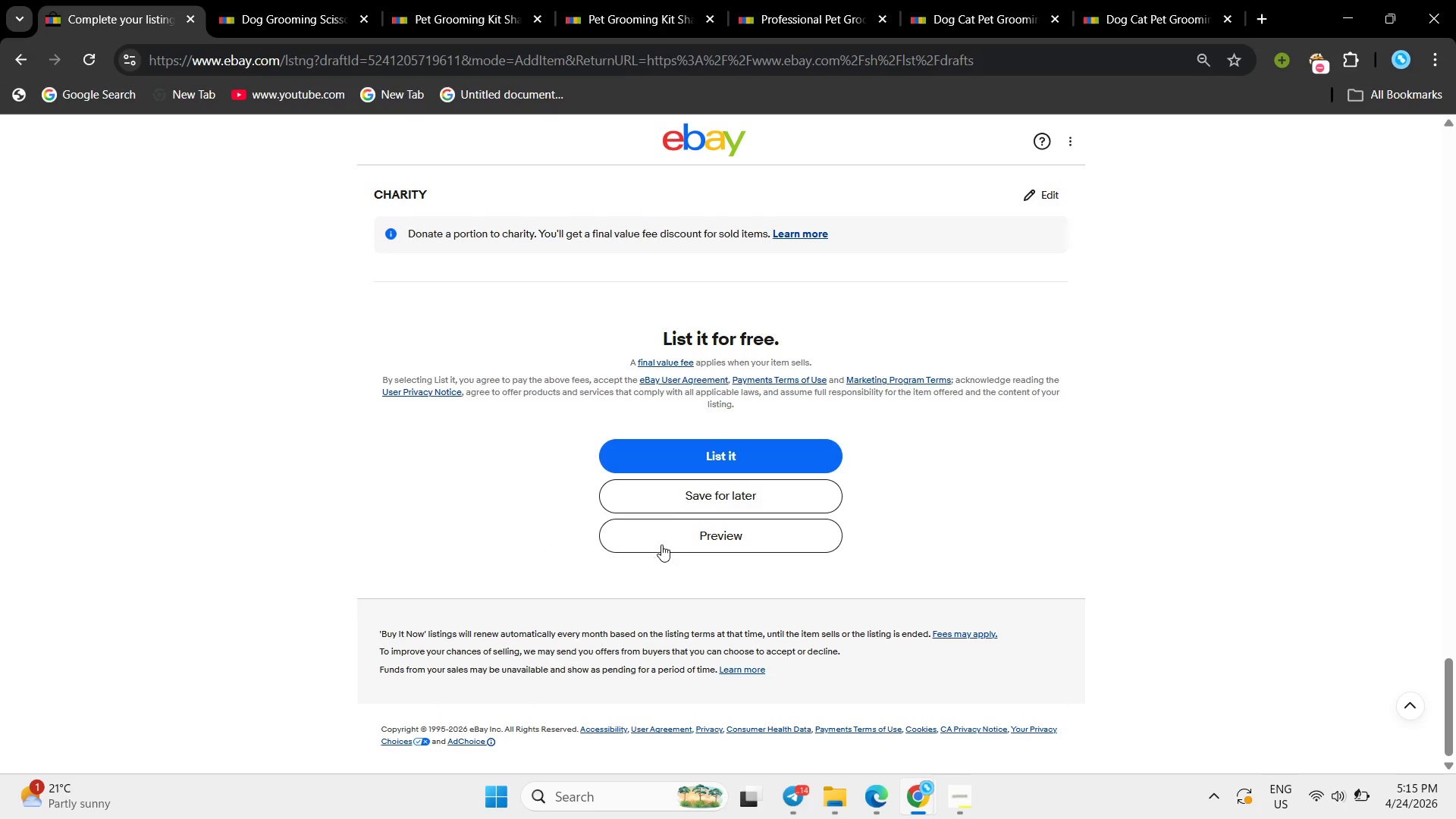 
left_click([664, 538])
 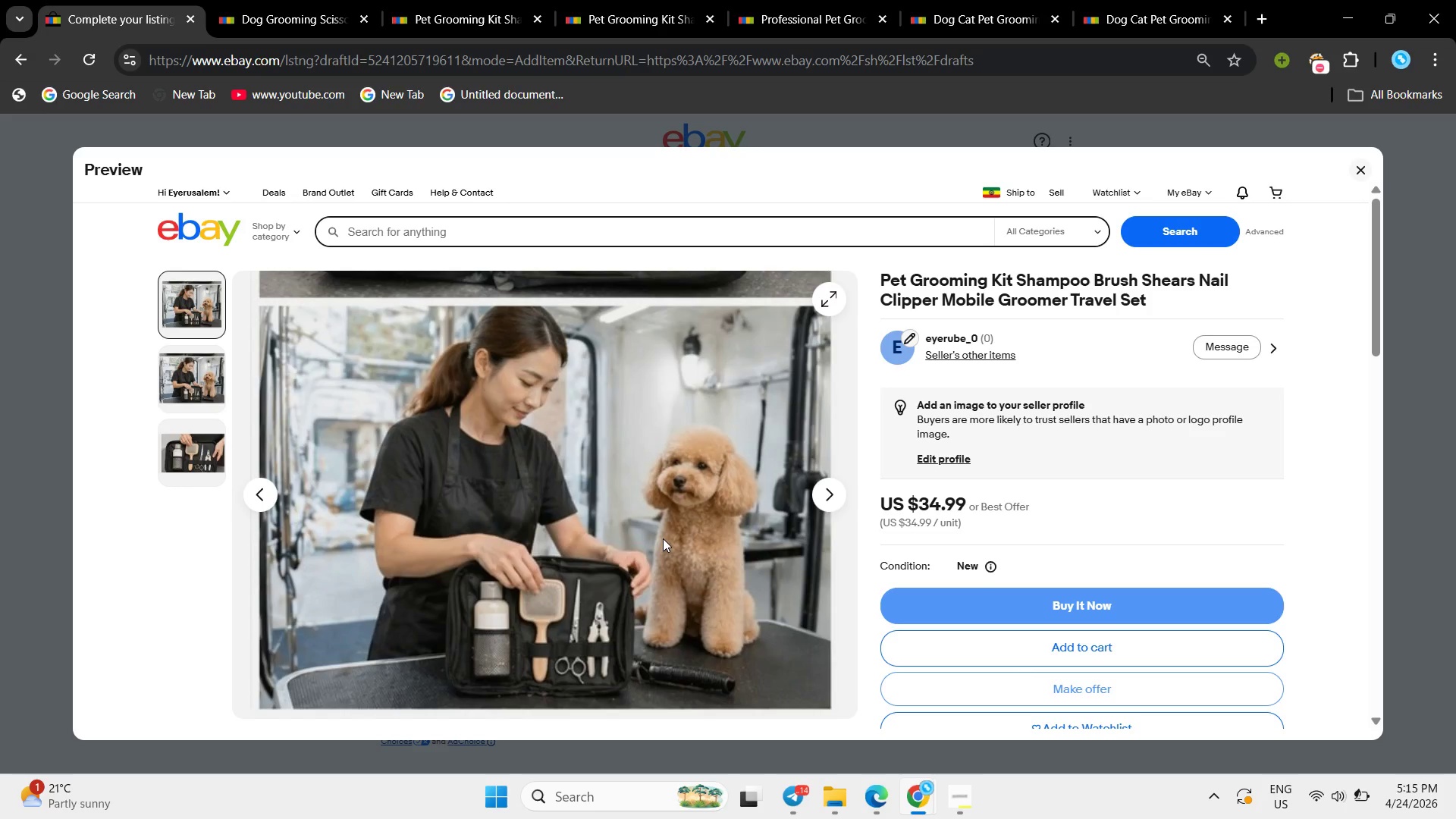 
wait(21.2)
 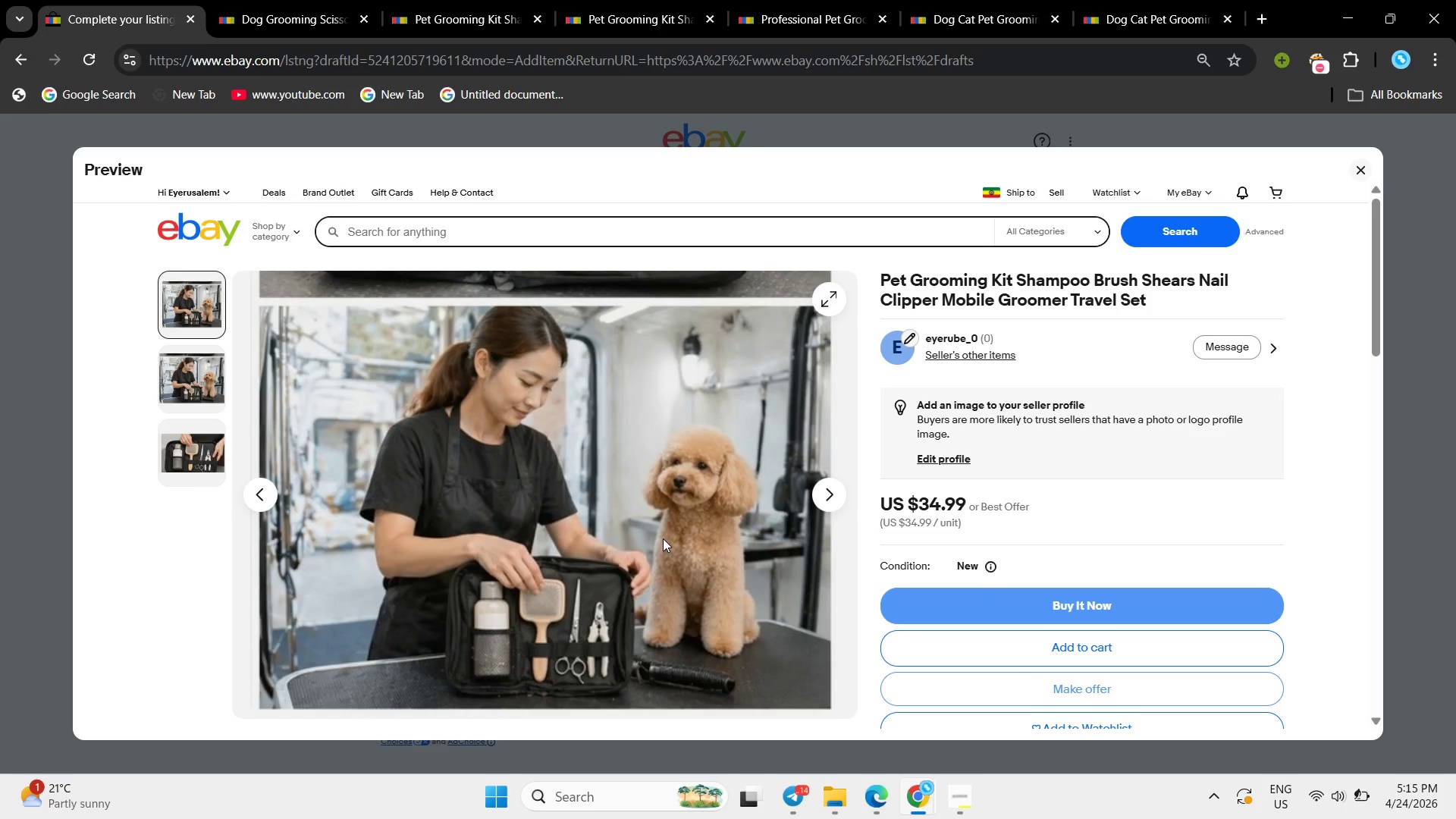 
scroll: coordinate [679, 537], scroll_direction: down, amount: 10.0
 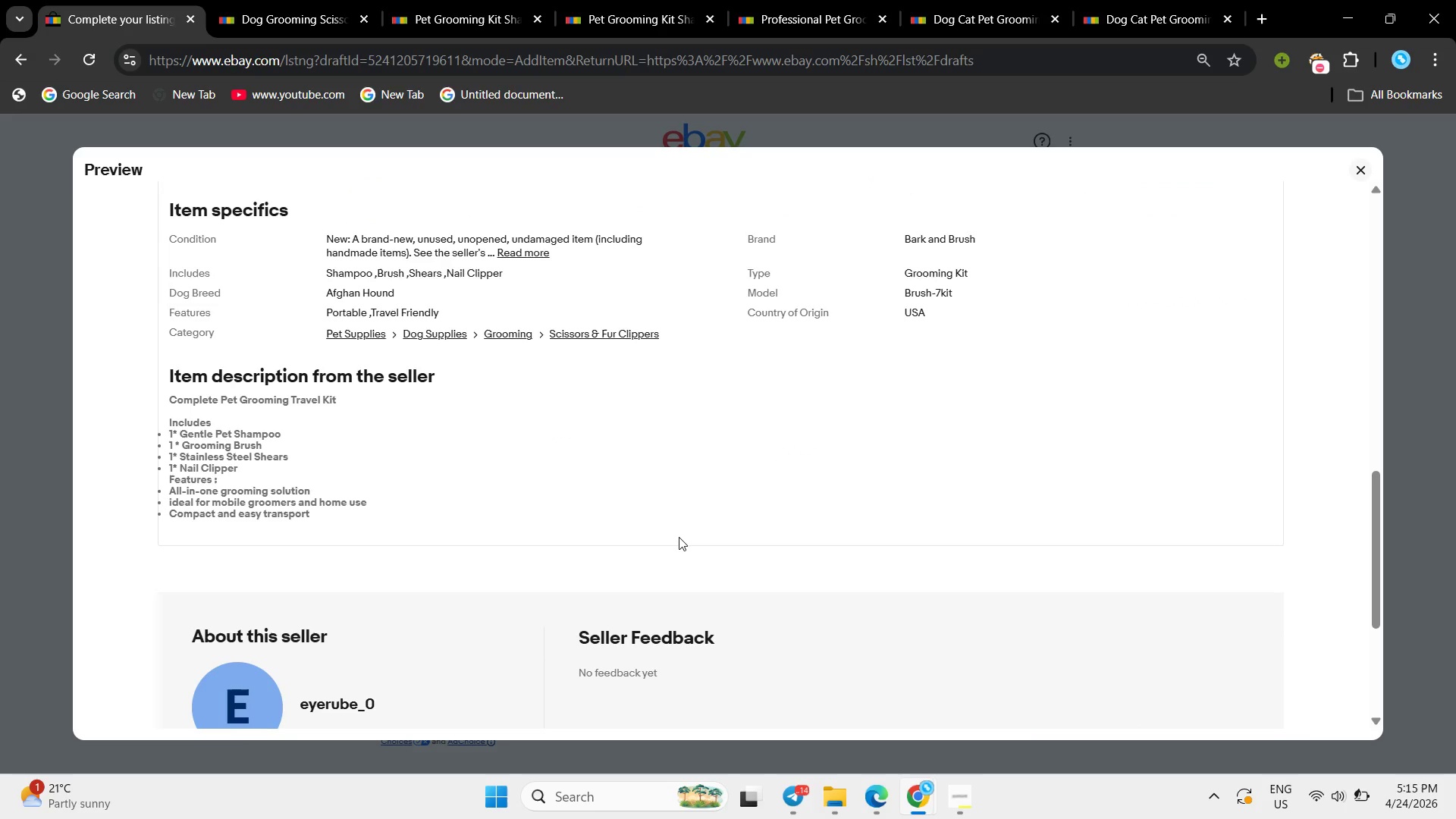 
scroll: coordinate [681, 537], scroll_direction: up, amount: 15.0
 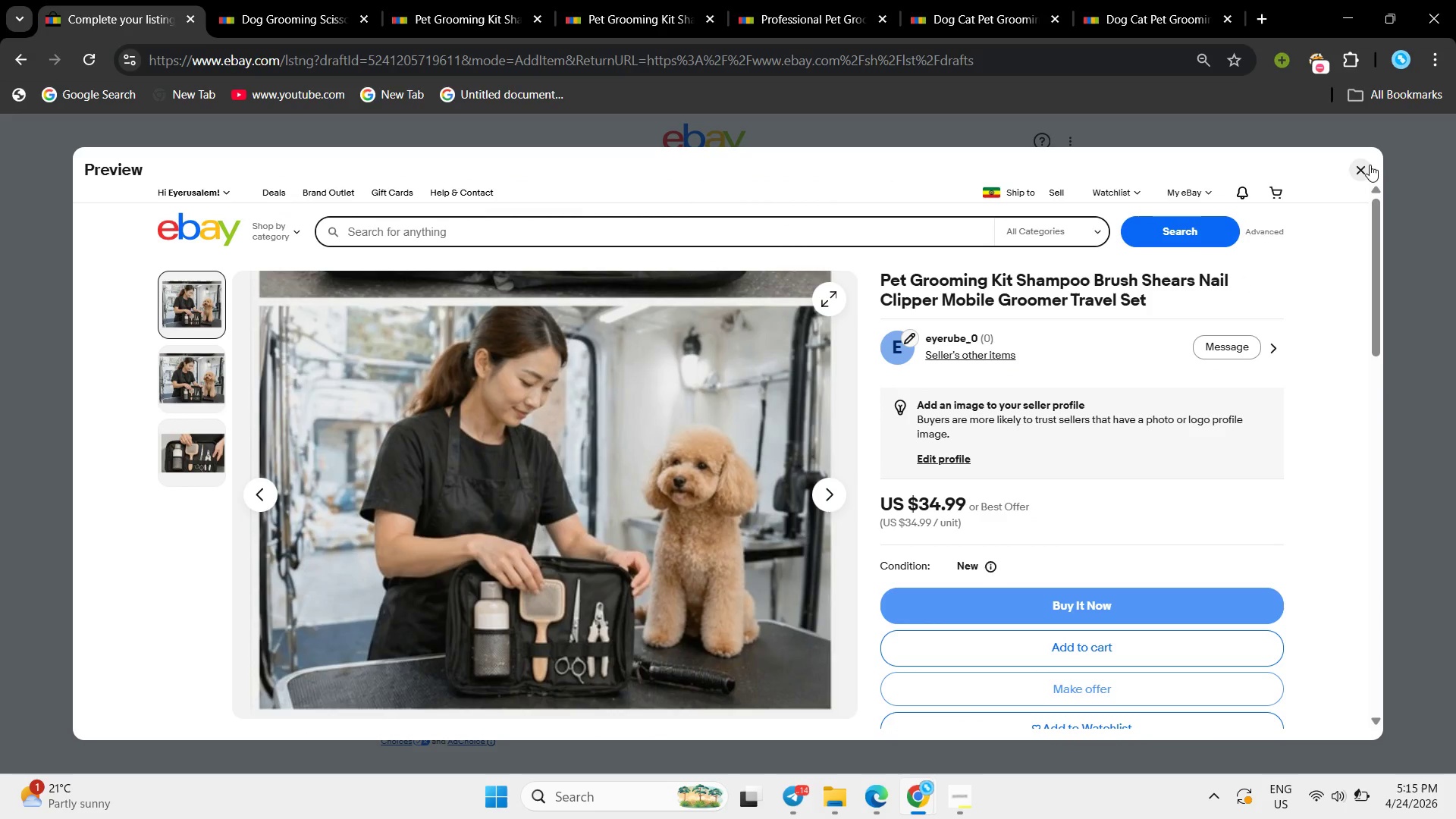 
left_click([1370, 165])
 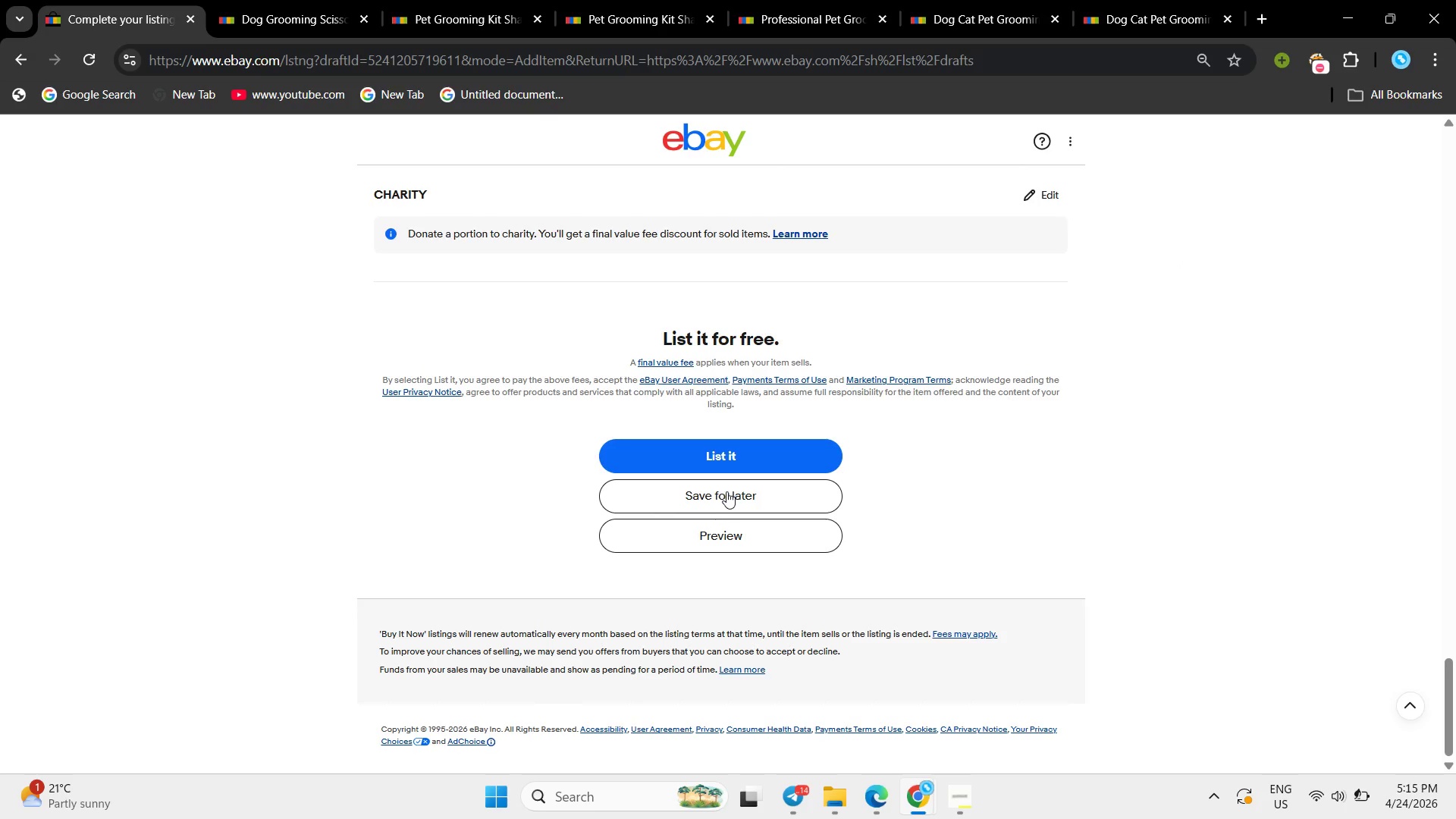 
left_click([724, 493])